 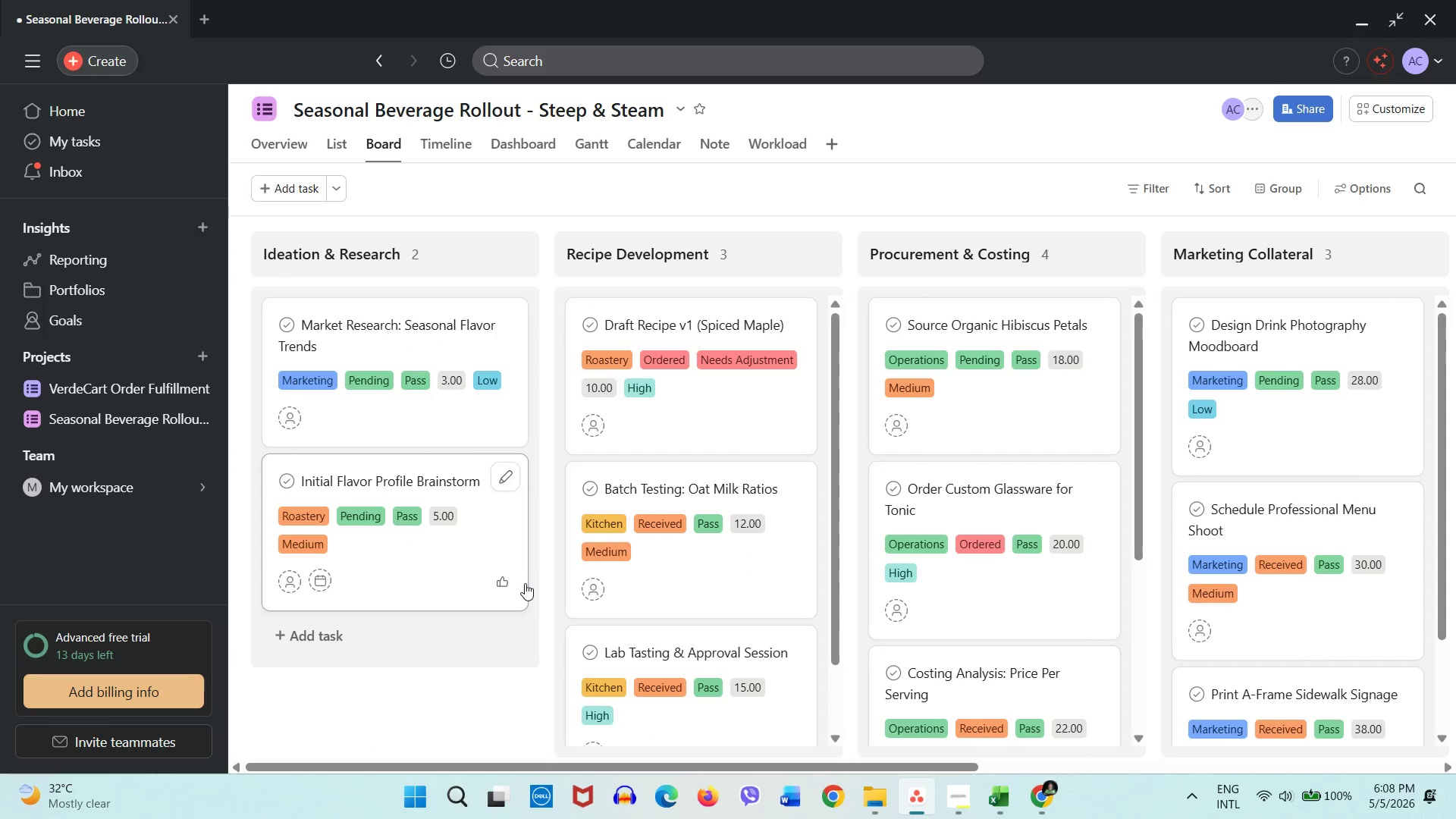 
scroll: coordinate [704, 520], scroll_direction: down, amount: 6.0
 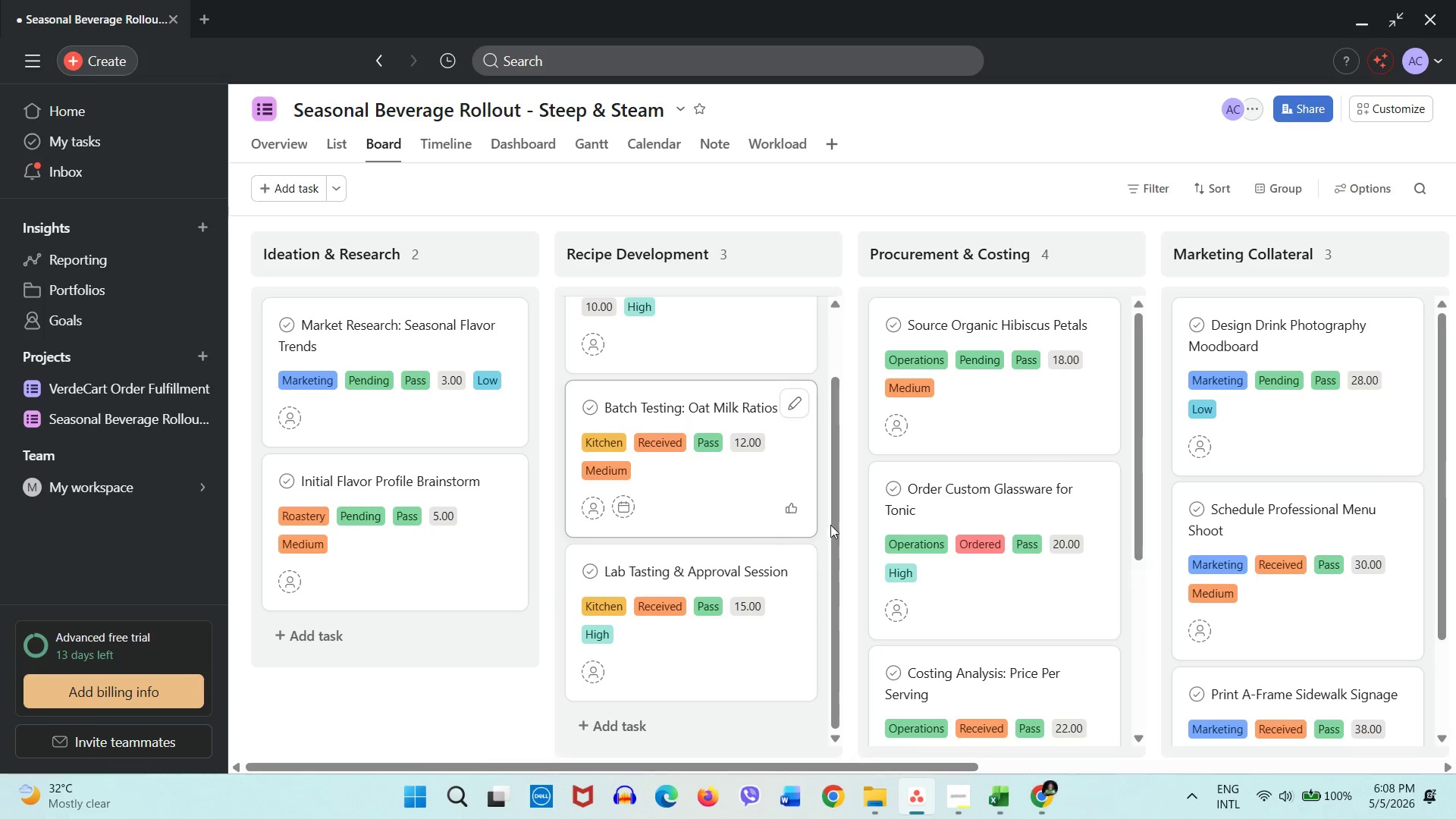 
scroll: coordinate [952, 530], scroll_direction: up, amount: 9.0
 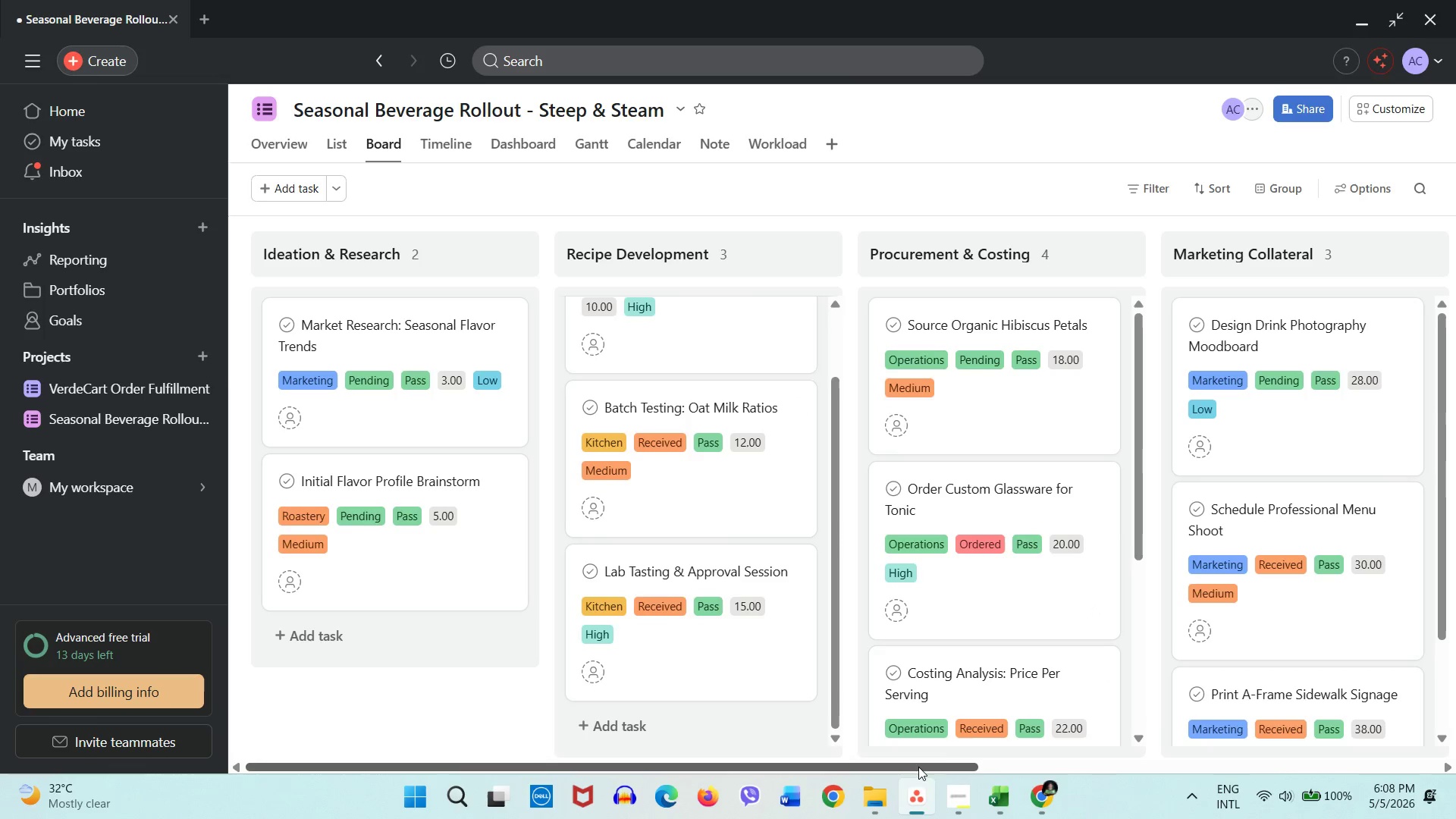 
left_click_drag(start_coordinate=[918, 767], to_coordinate=[1329, 730])
 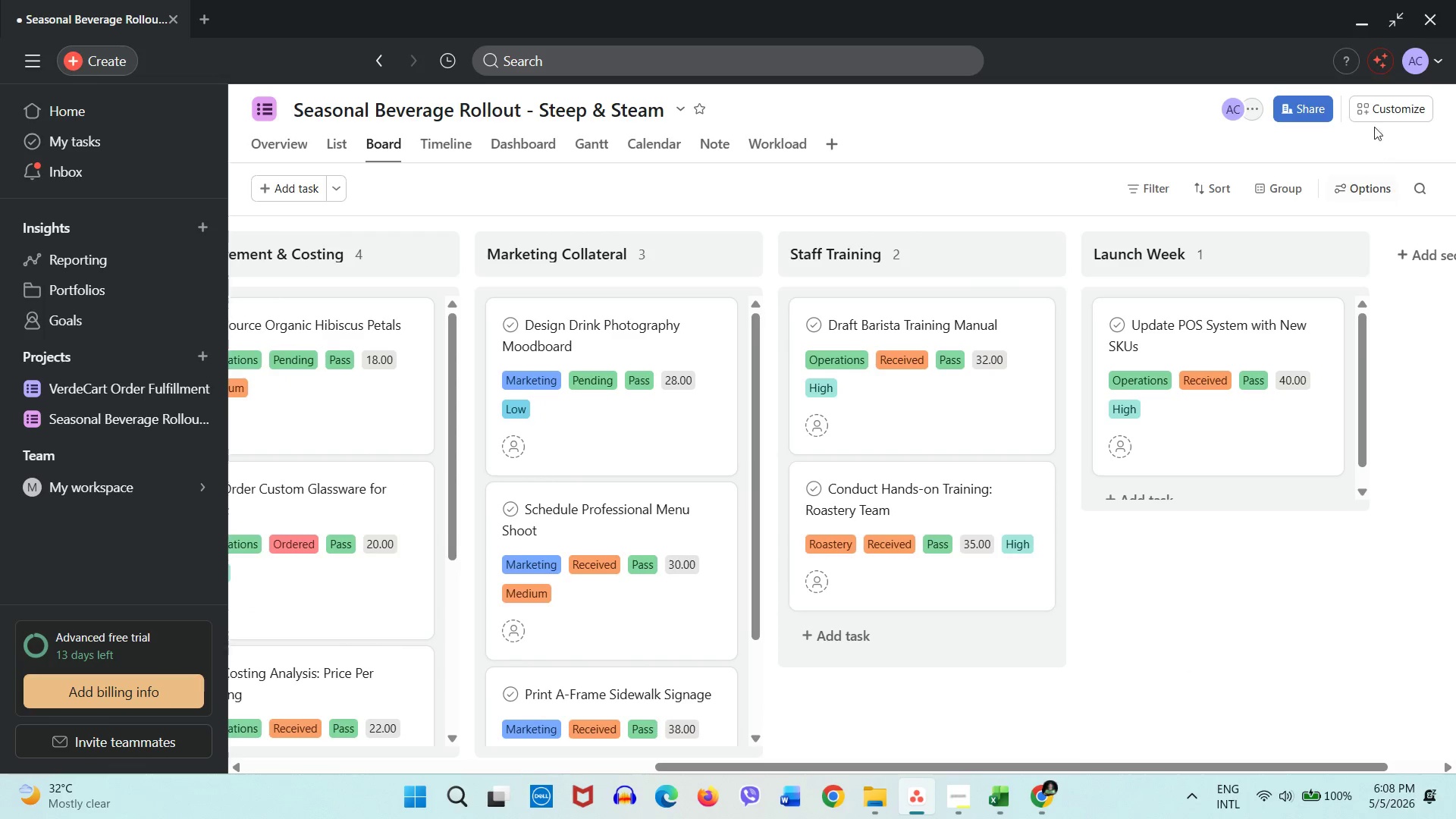 
left_click([1376, 115])
 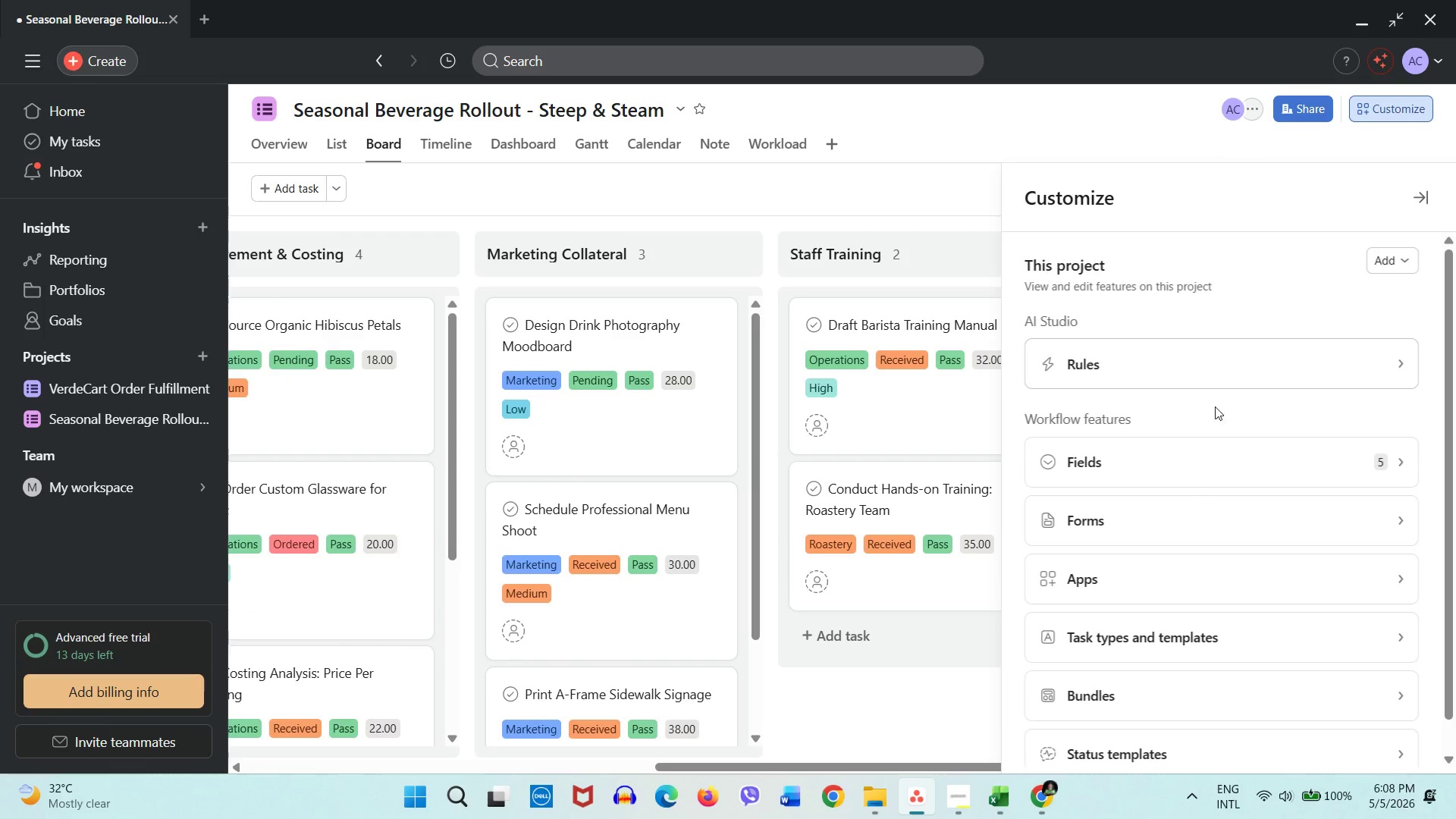 
left_click([1200, 456])
 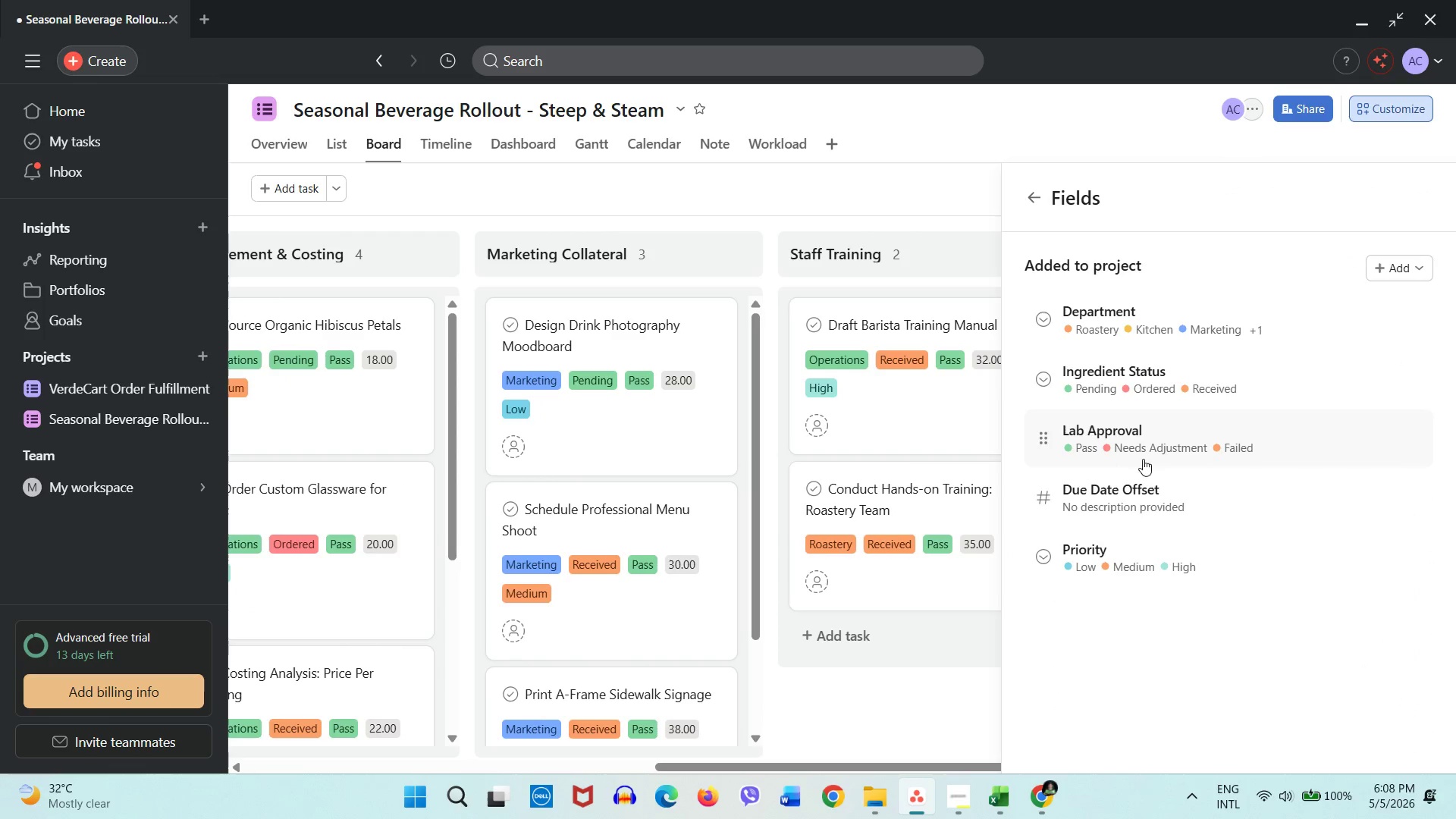 
left_click([1169, 492])
 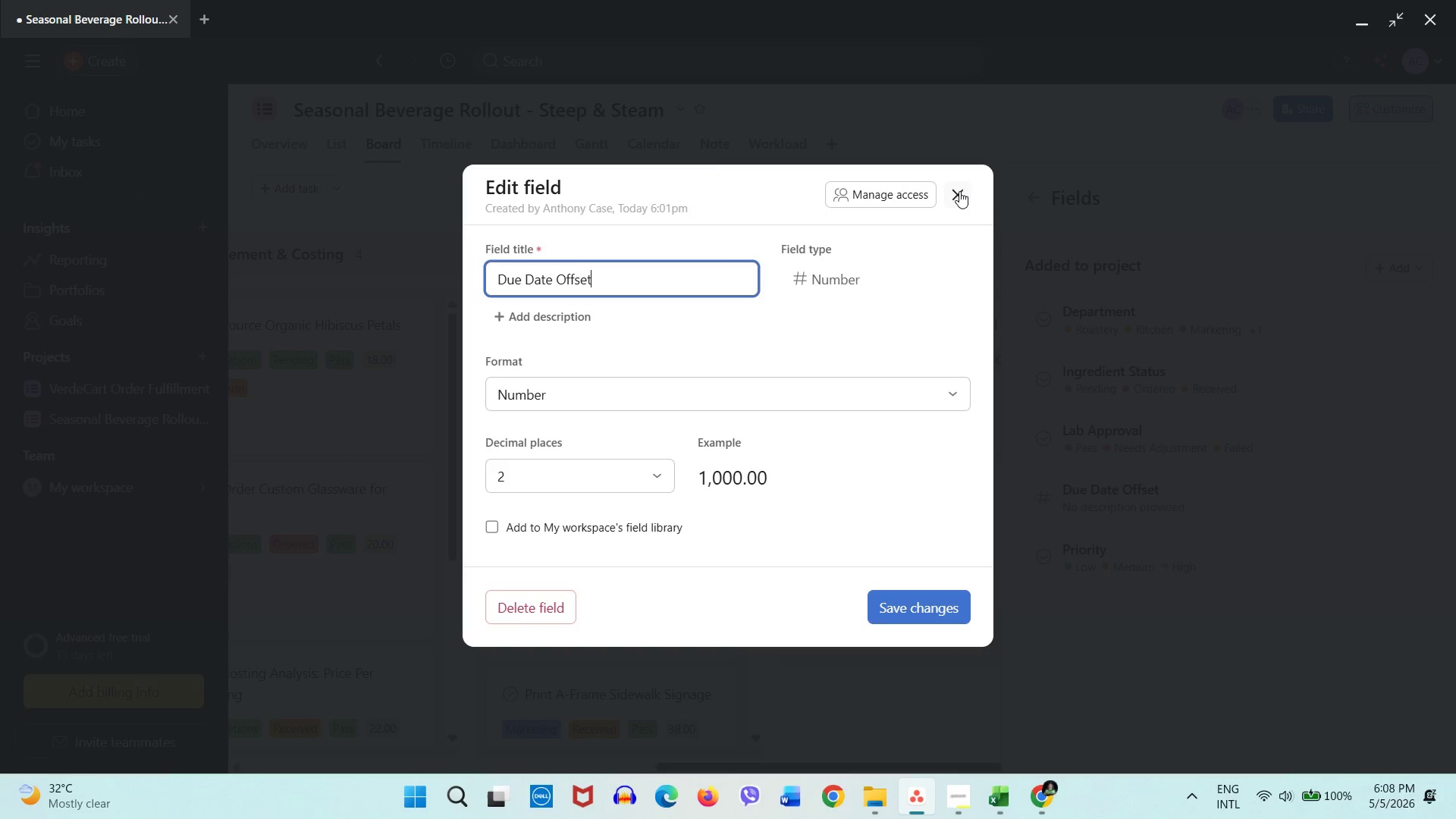 
left_click([959, 191])
 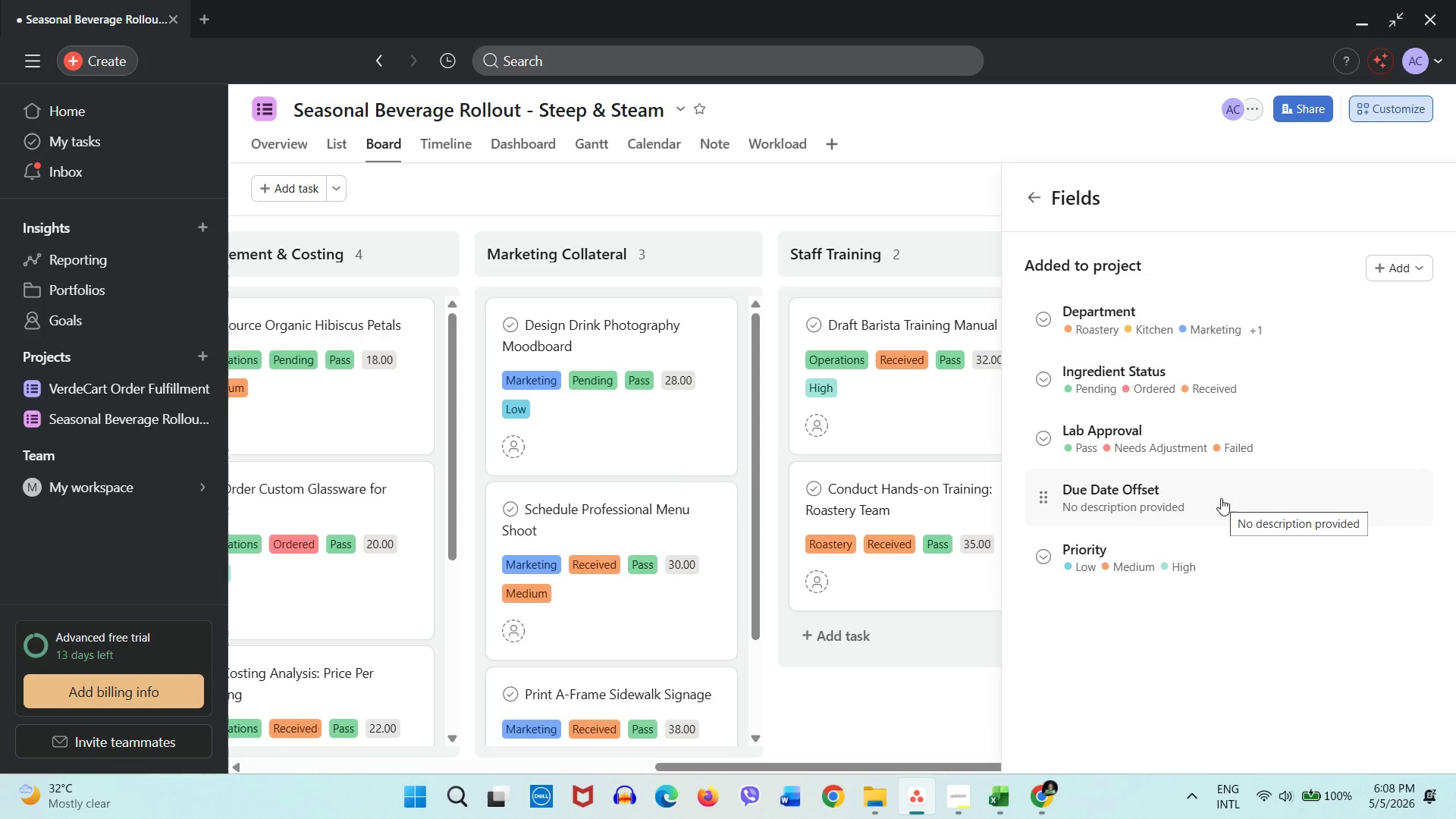 
left_click([1231, 458])
 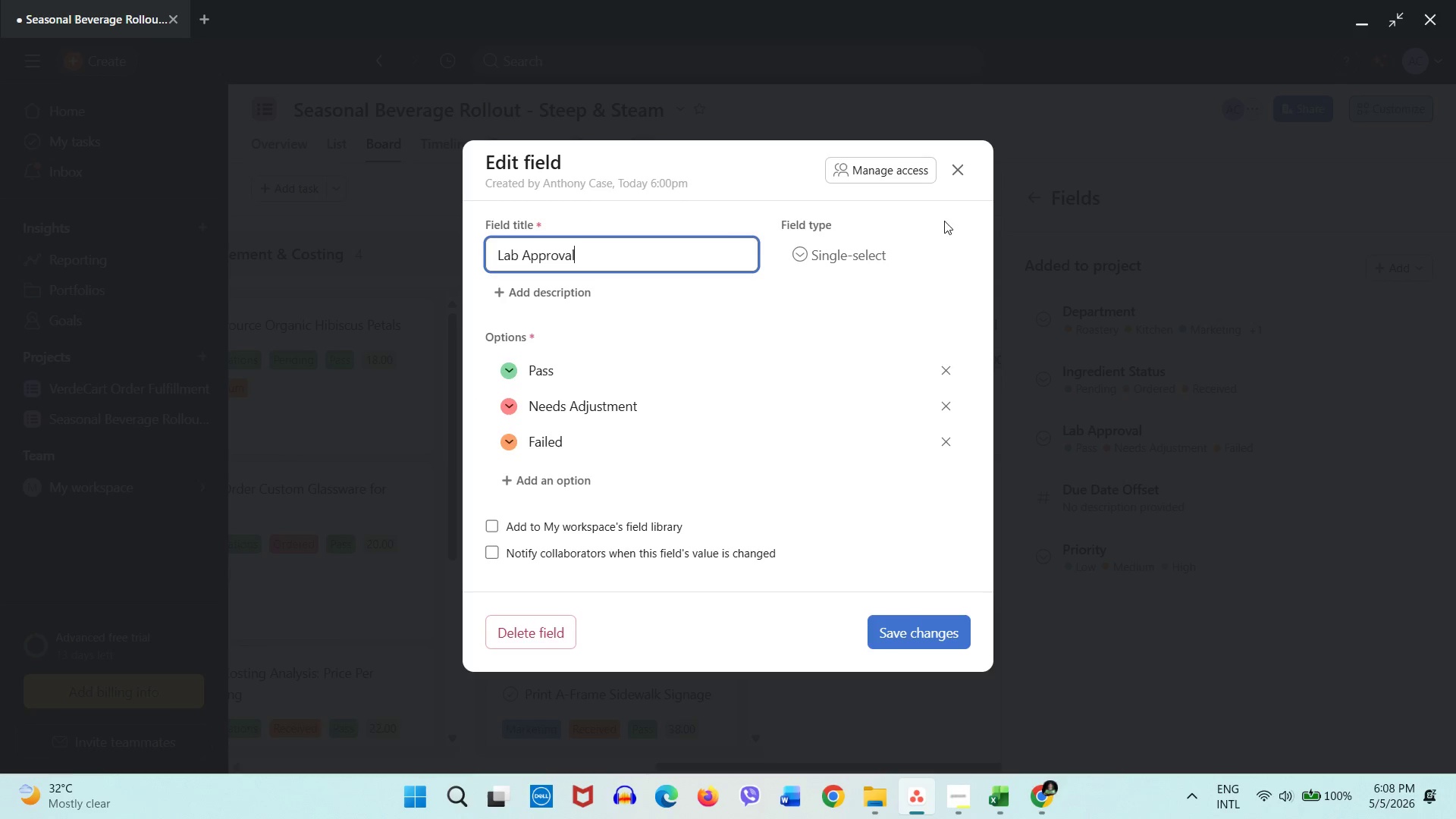 
left_click([953, 179])
 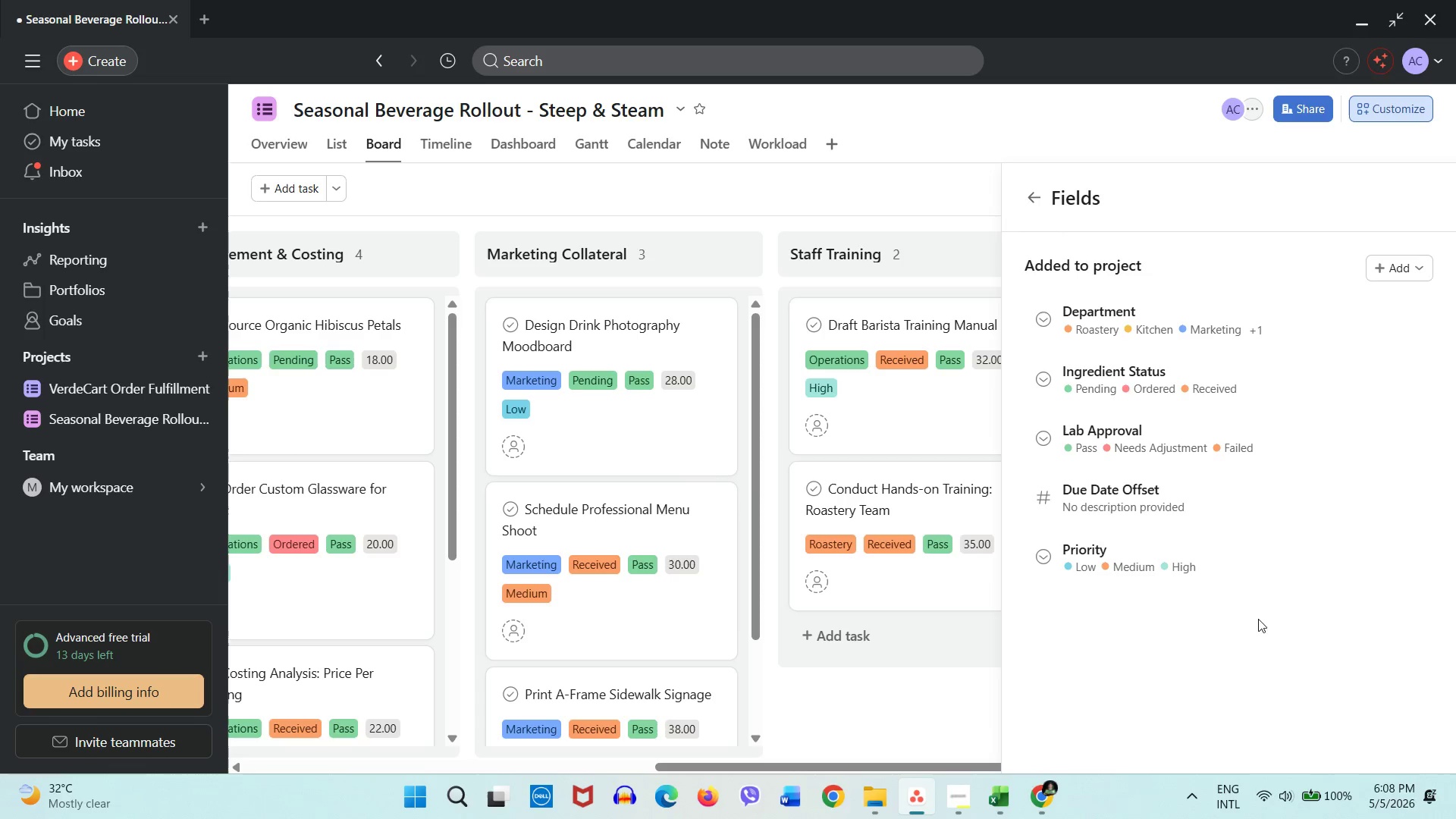 
left_click([1263, 573])
 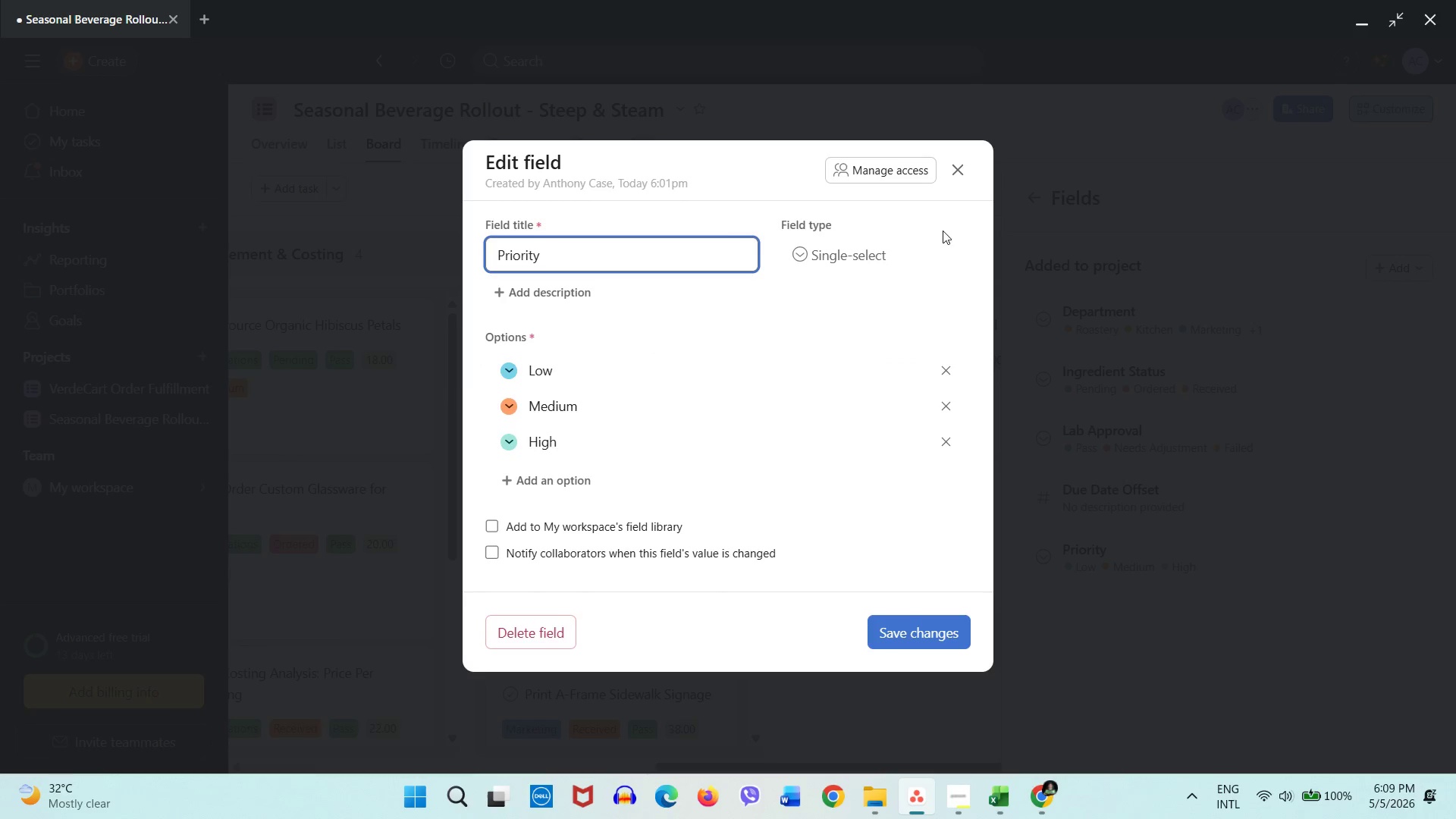 
left_click([556, 379])
 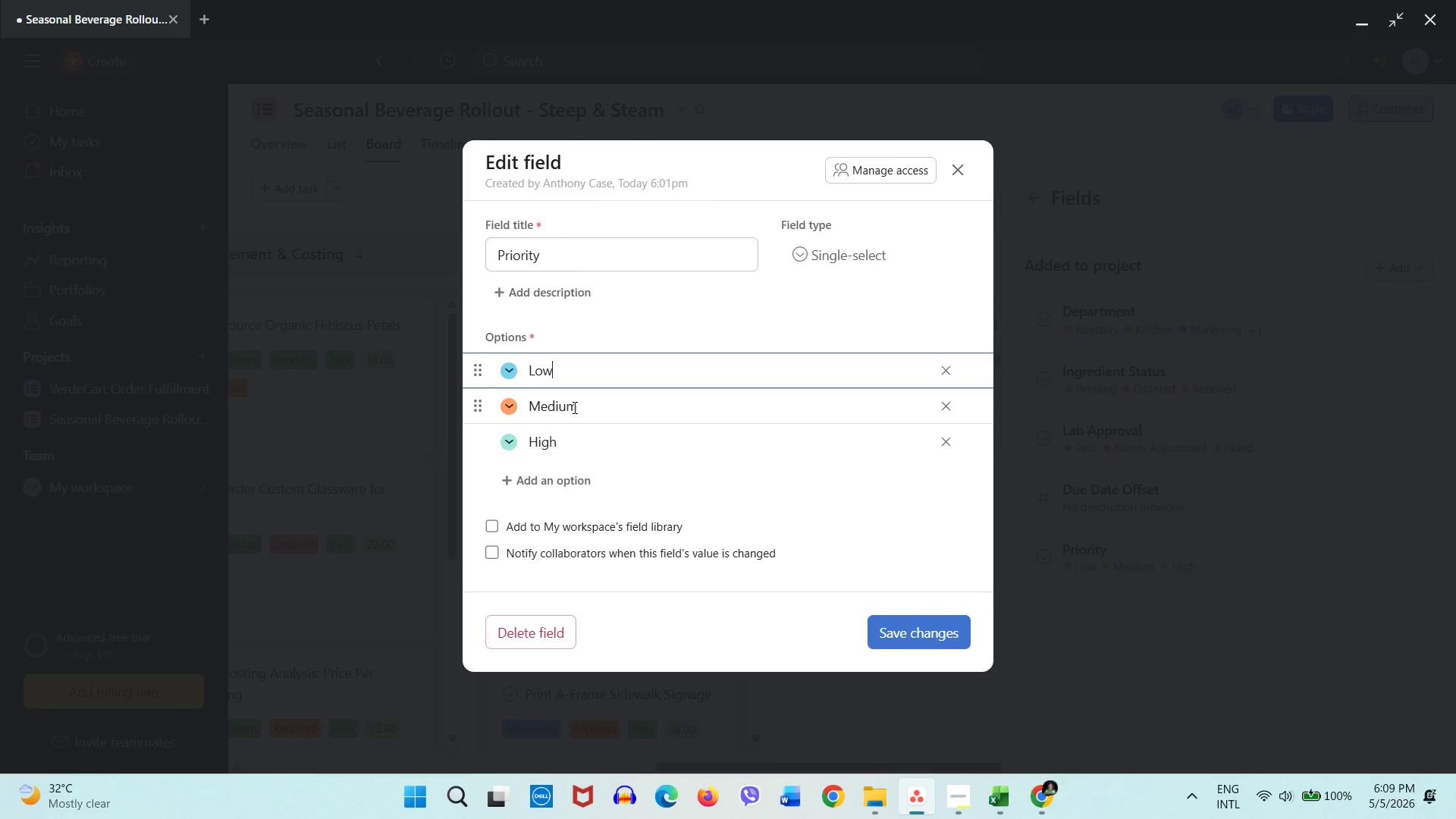 
wait(11.17)
 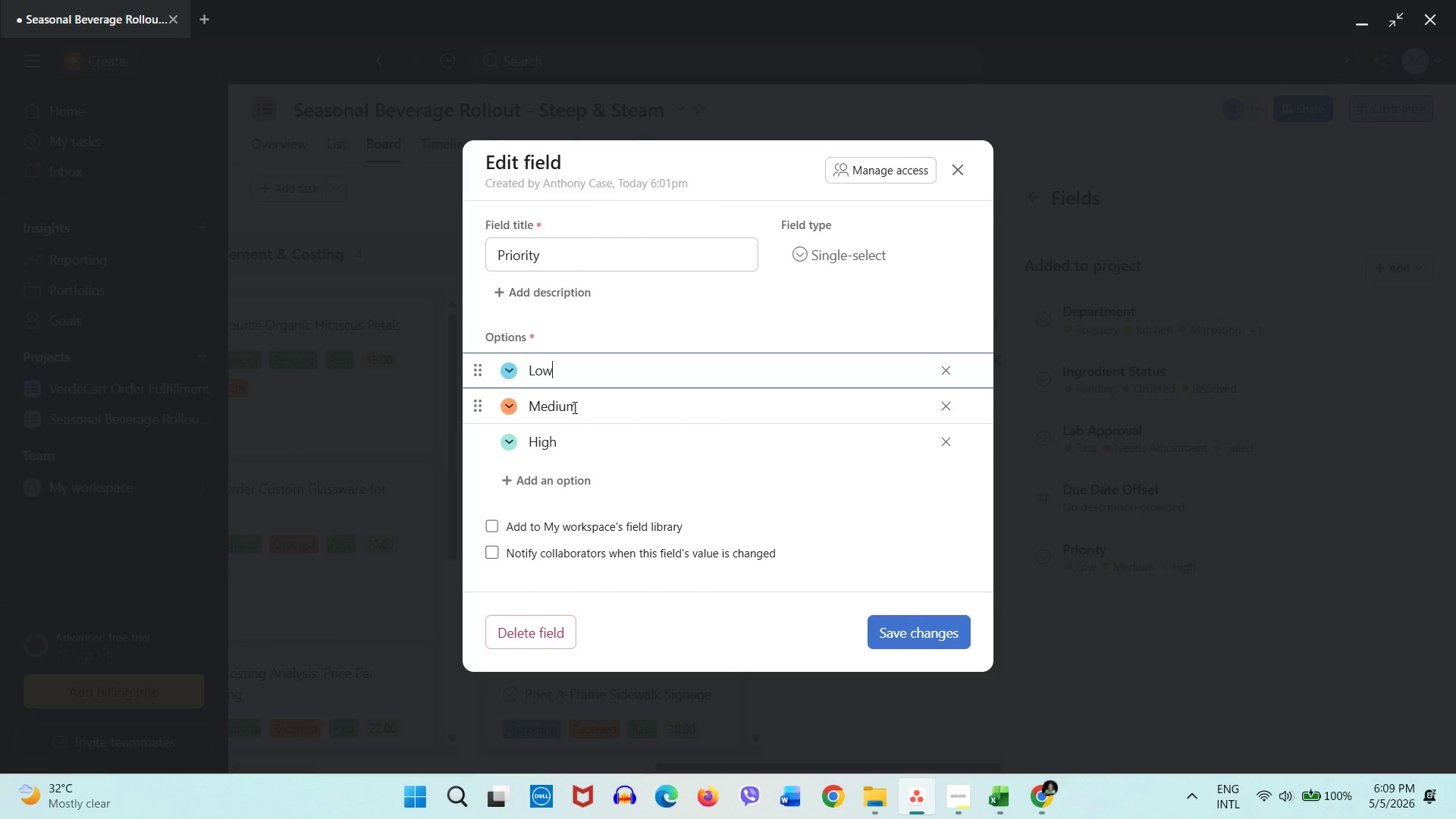 
left_click([1142, 318])
 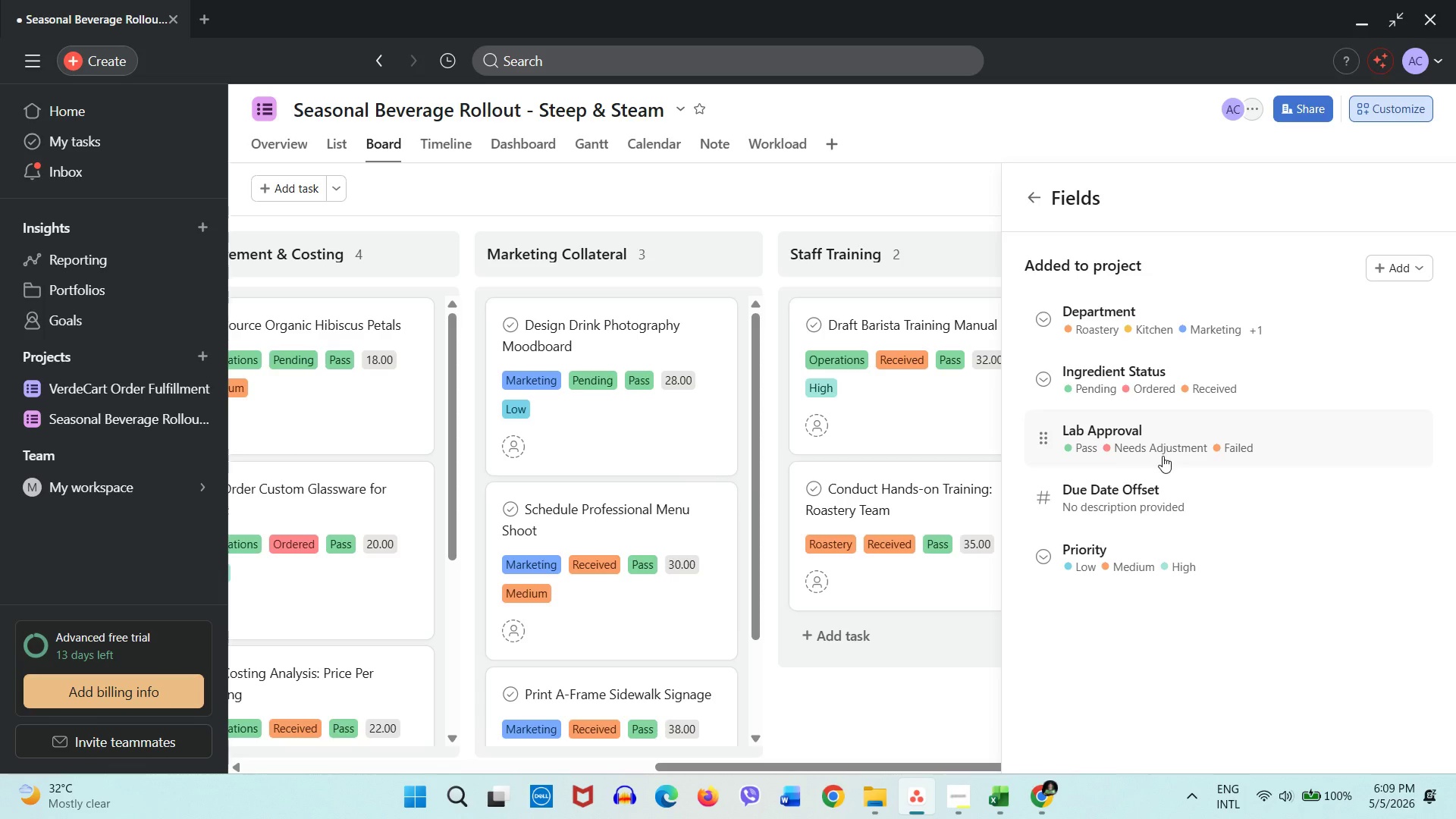 
wait(12.62)
 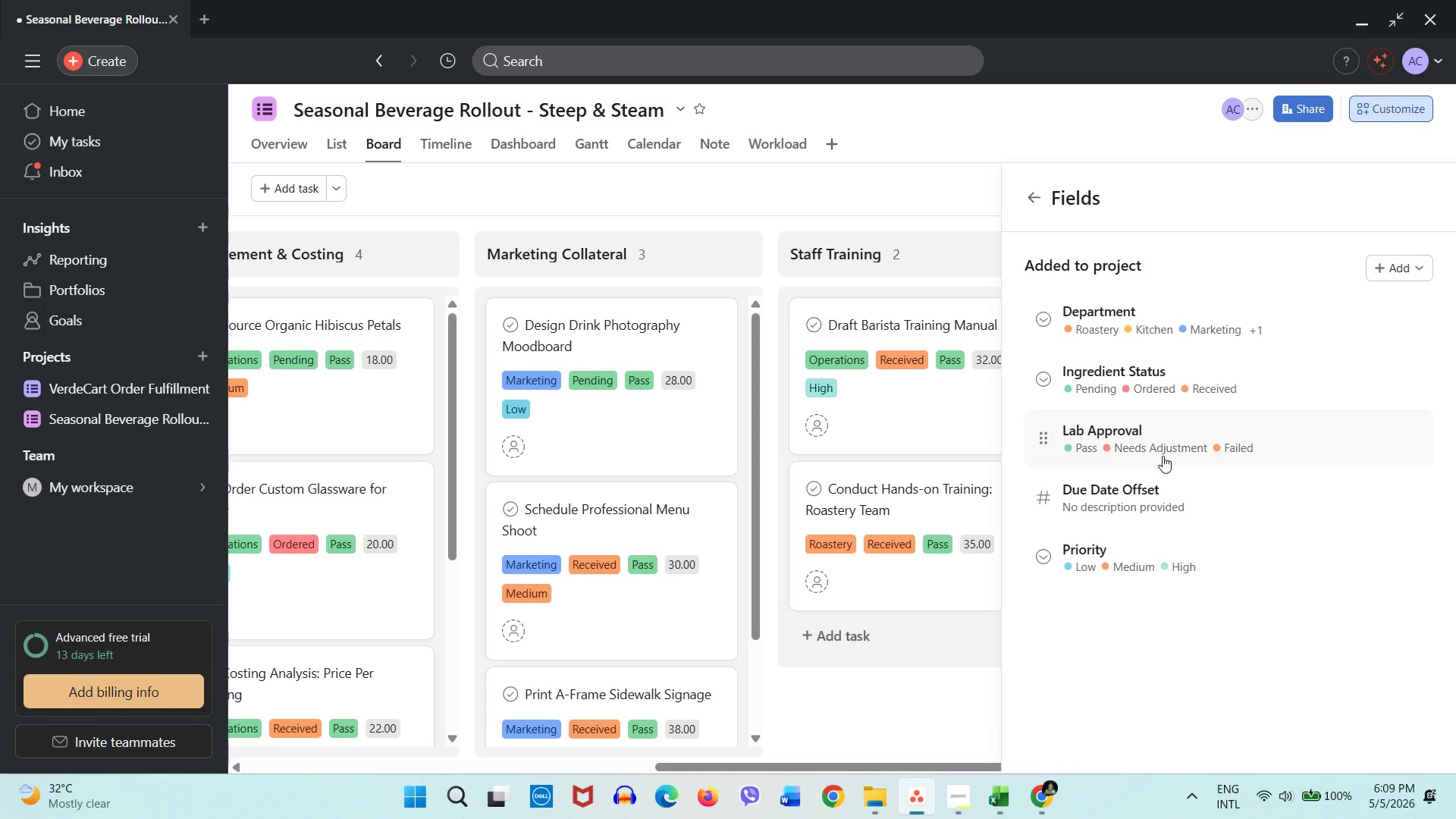 
left_click([915, 192])
 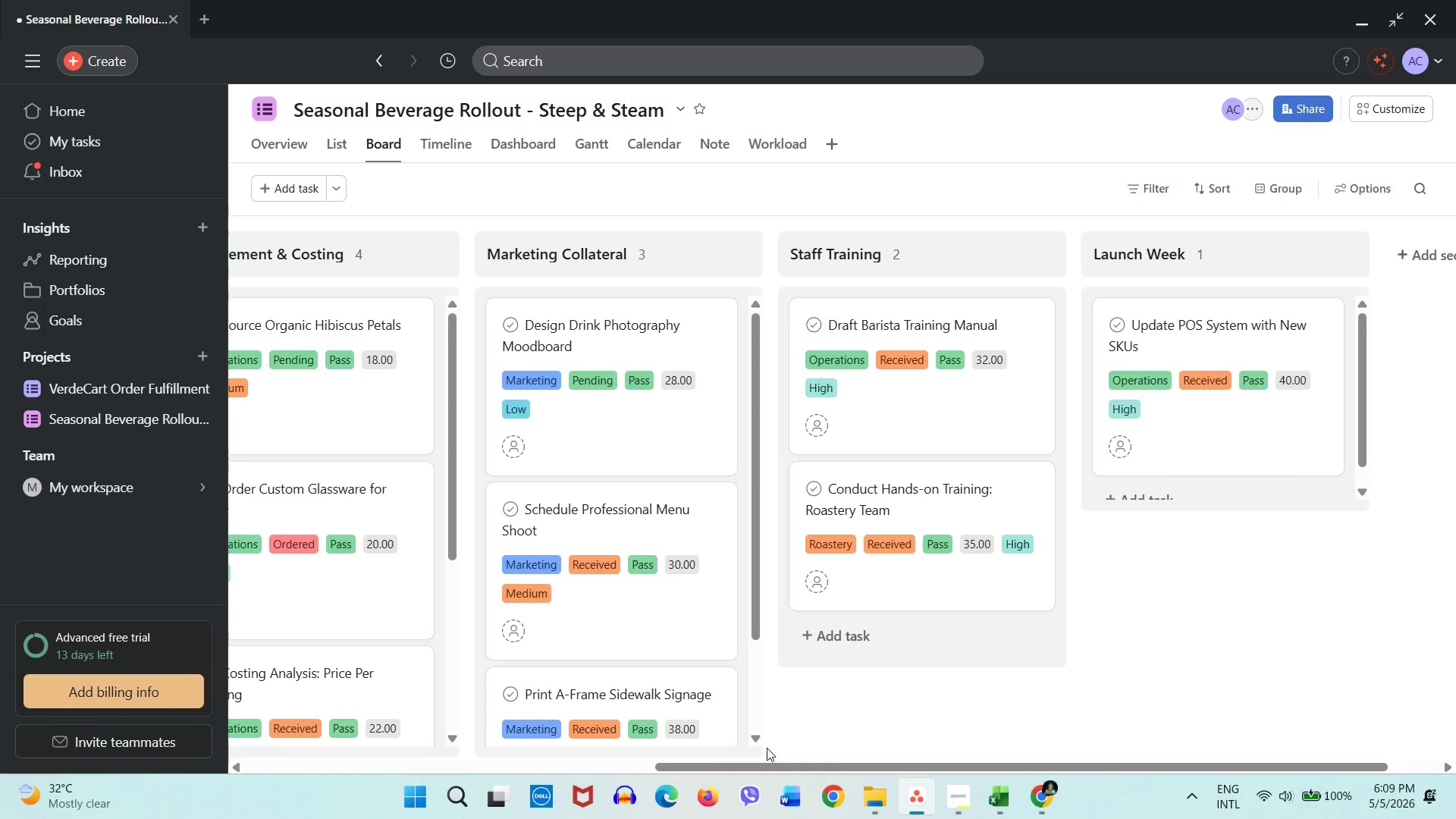 
left_click_drag(start_coordinate=[761, 767], to_coordinate=[423, 756])
 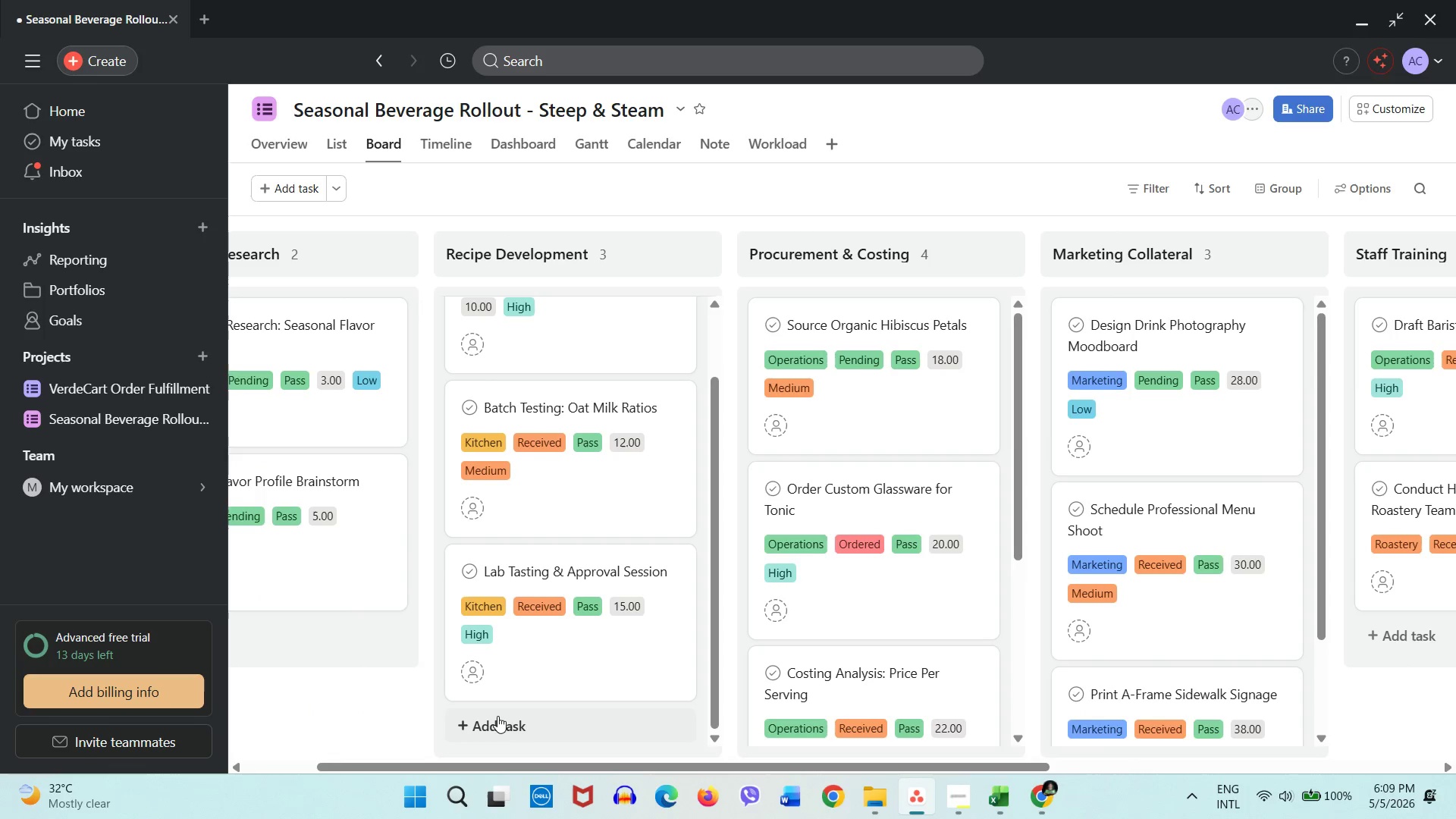 
left_click_drag(start_coordinate=[461, 767], to_coordinate=[323, 774])
 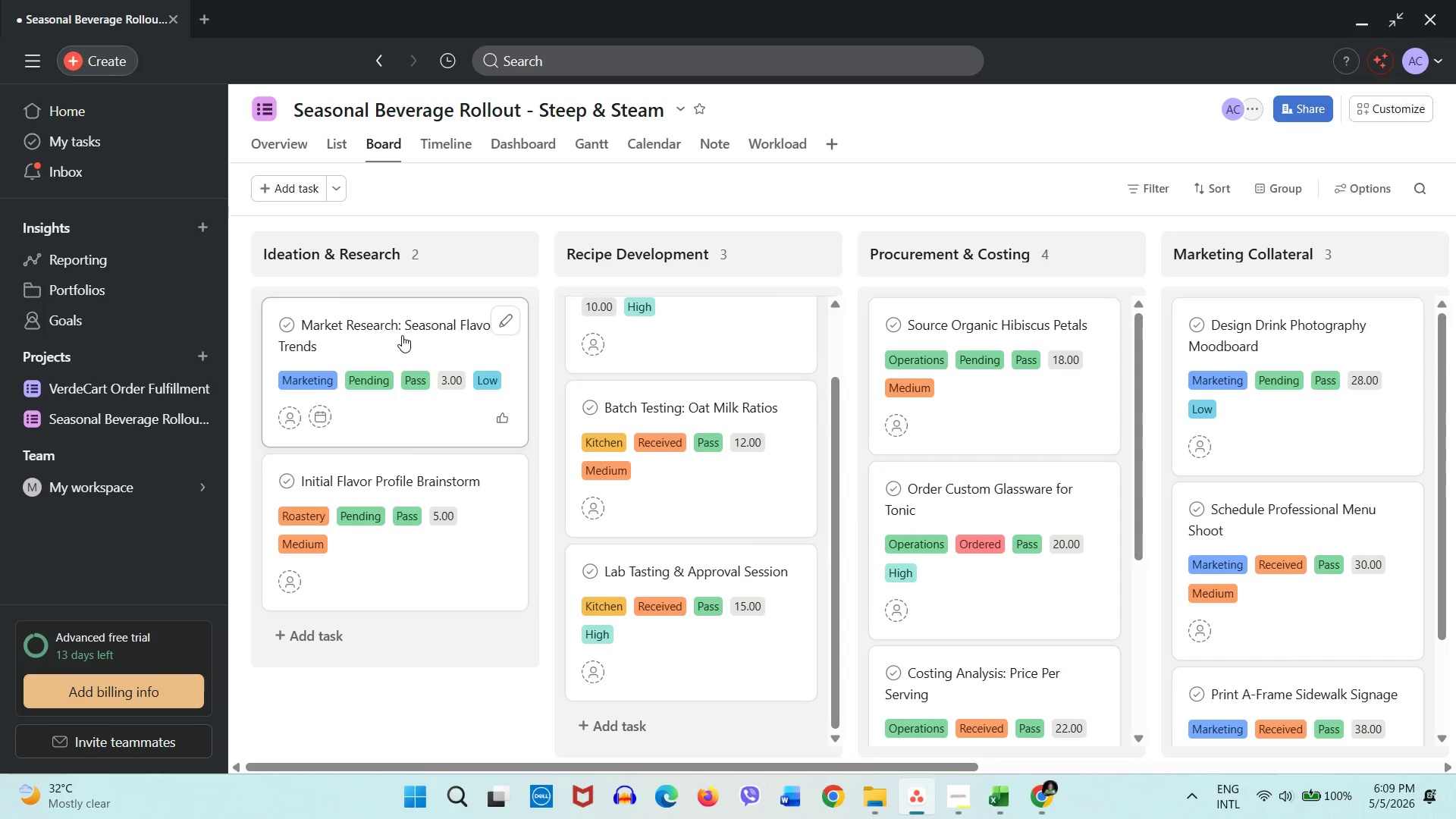 
left_click([402, 335])
 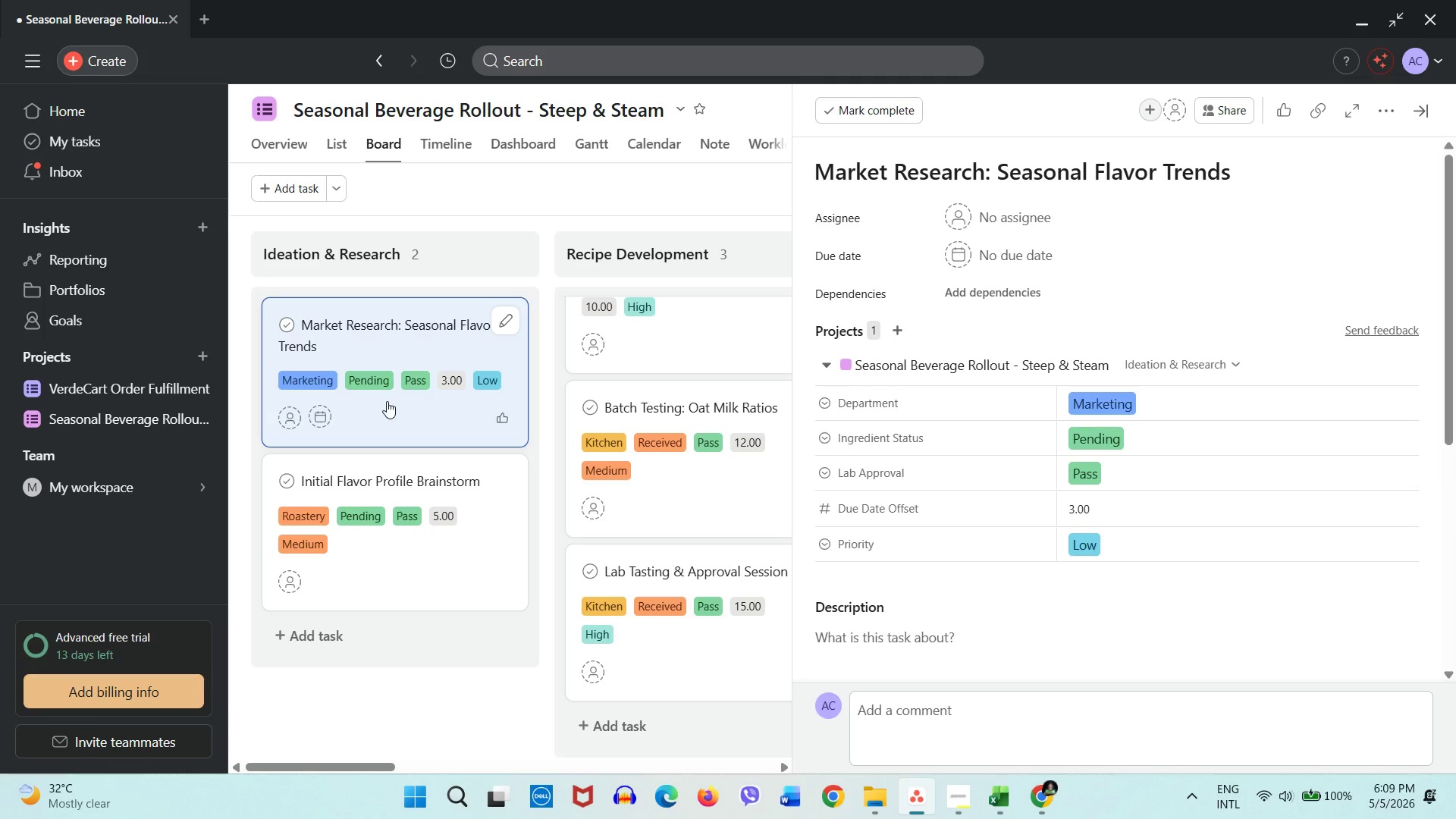 
wait(16.61)
 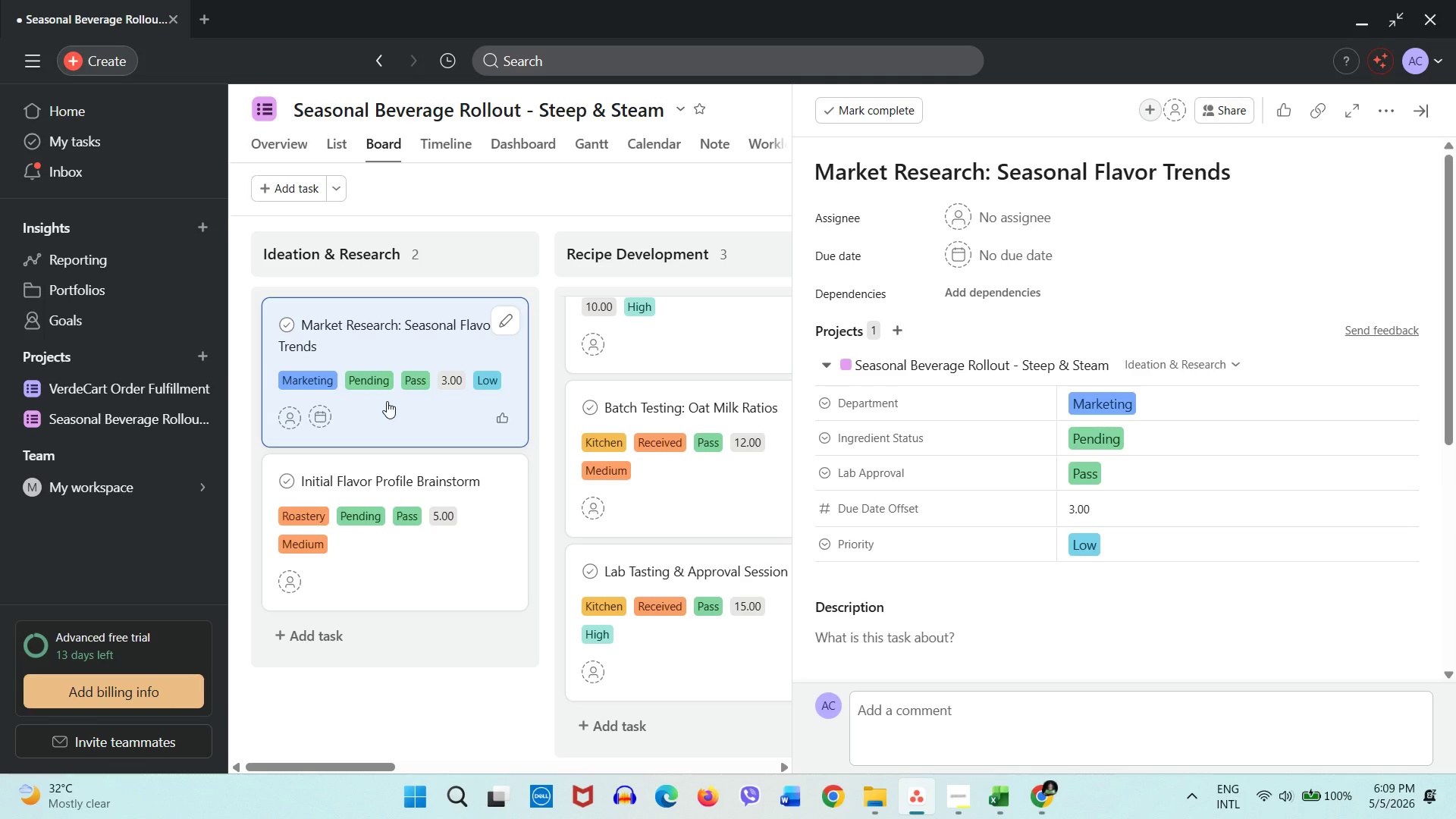 
left_click([505, 222])
 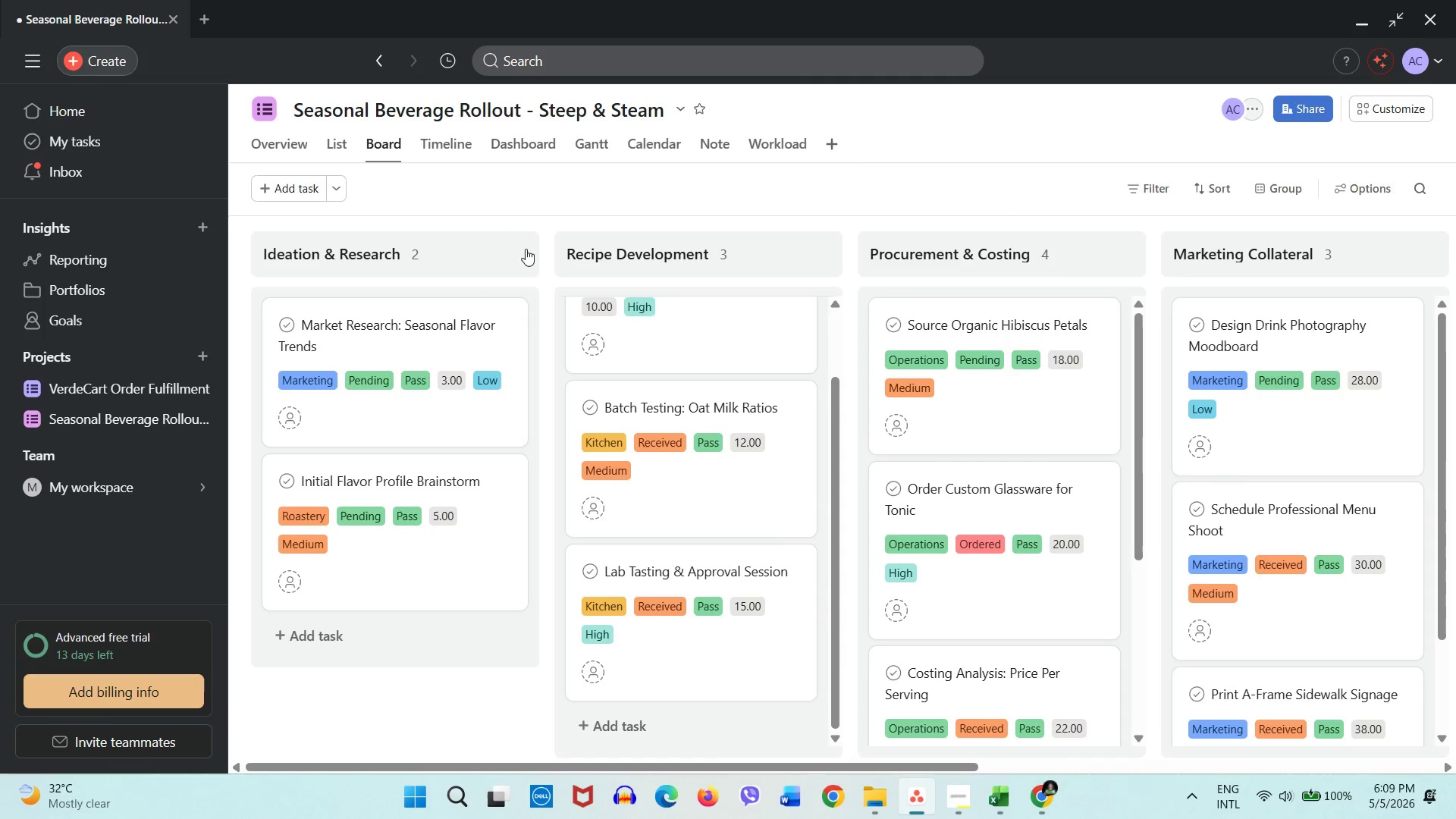 
scroll: coordinate [682, 456], scroll_direction: up, amount: 6.0
 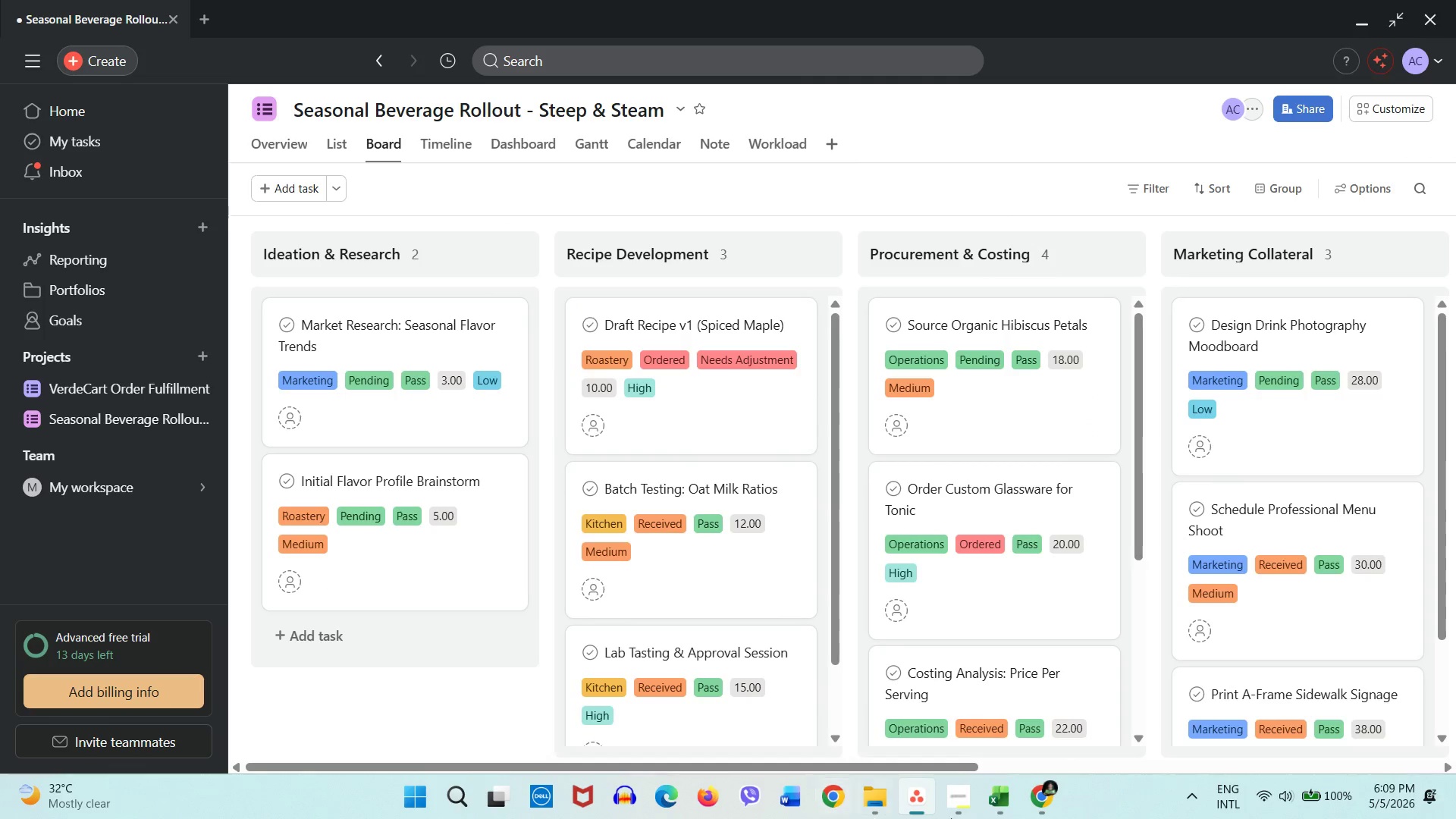 
left_click([1002, 808])
 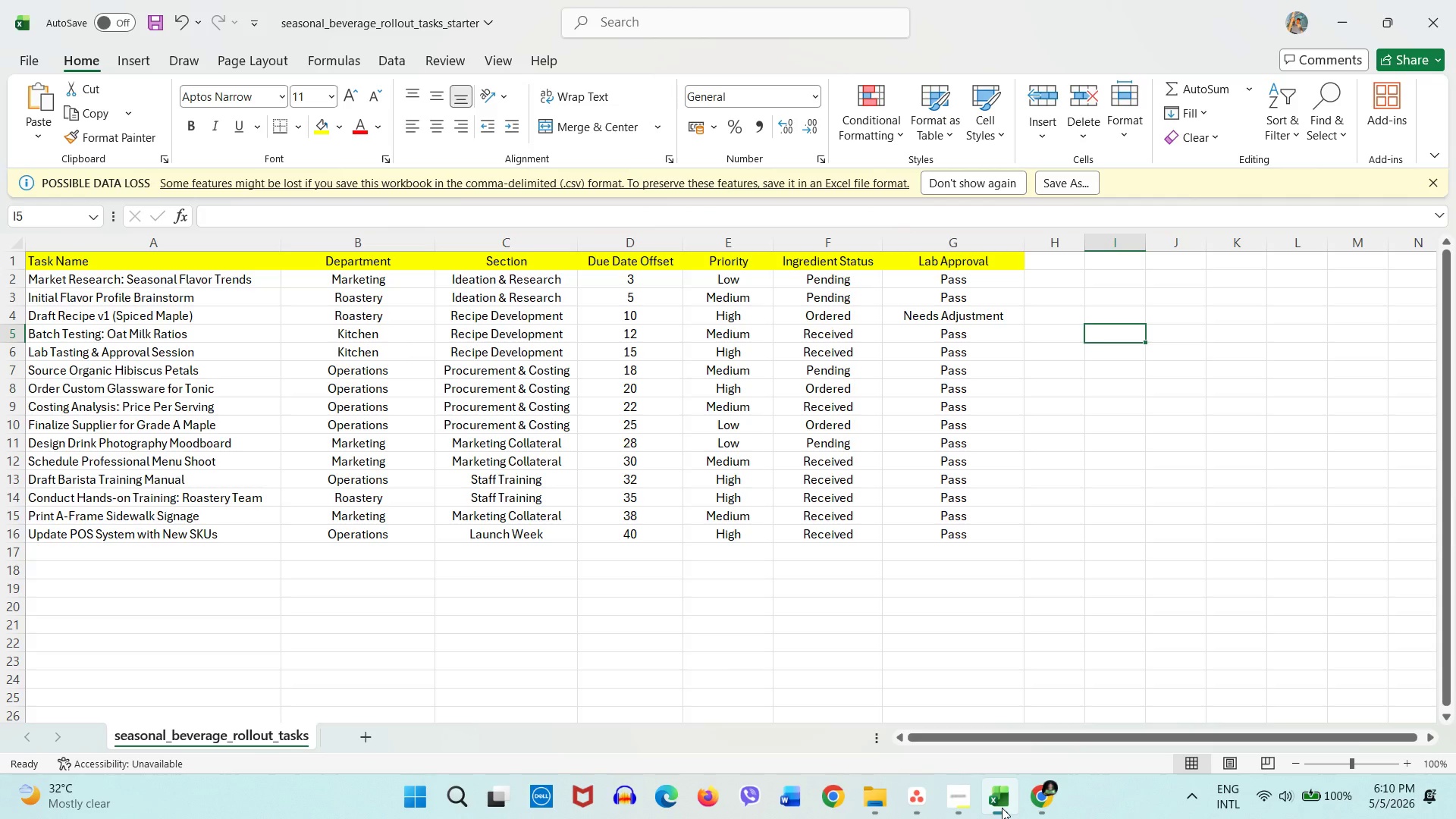 
wait(12.25)
 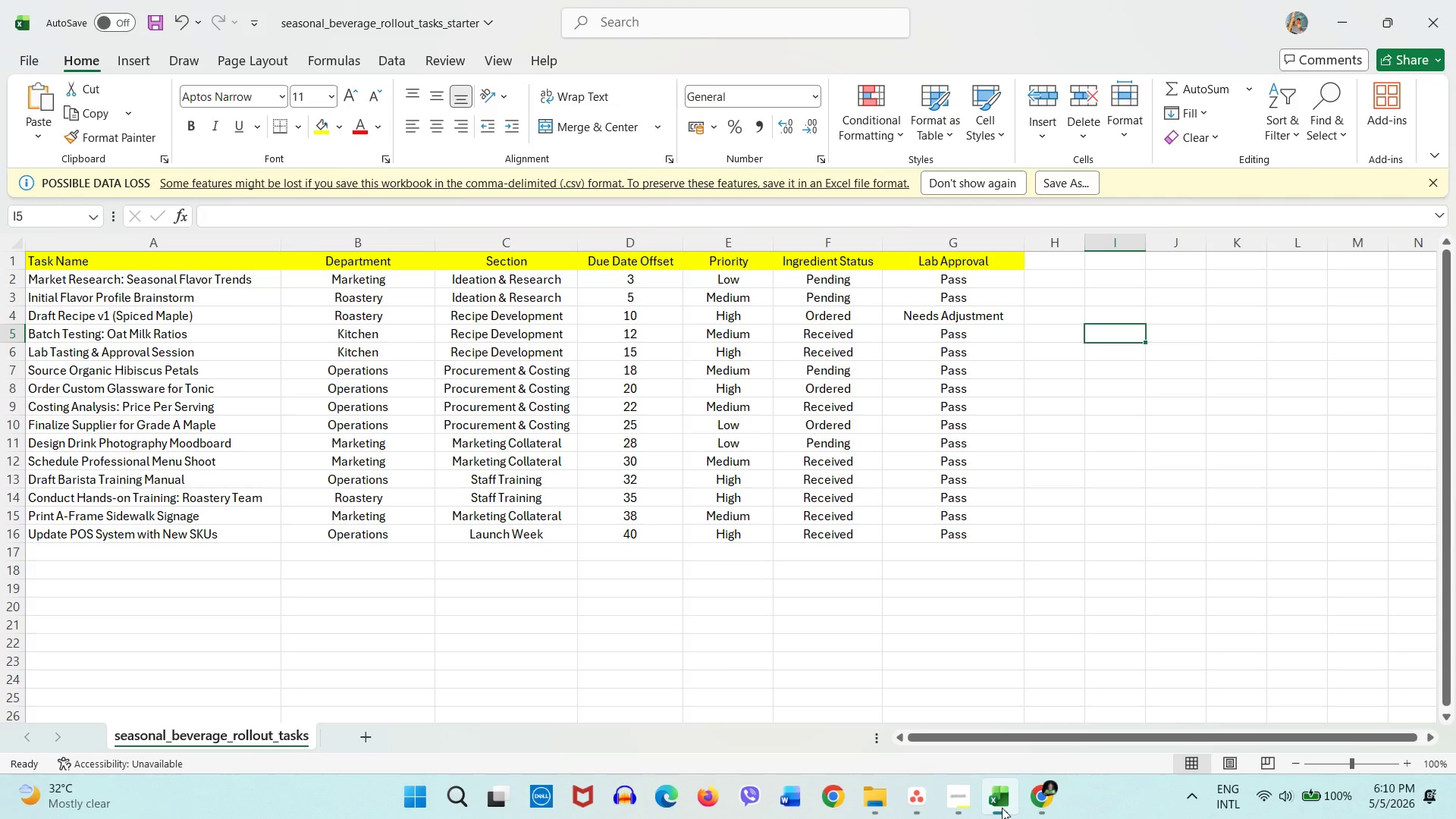 
left_click([1002, 808])
 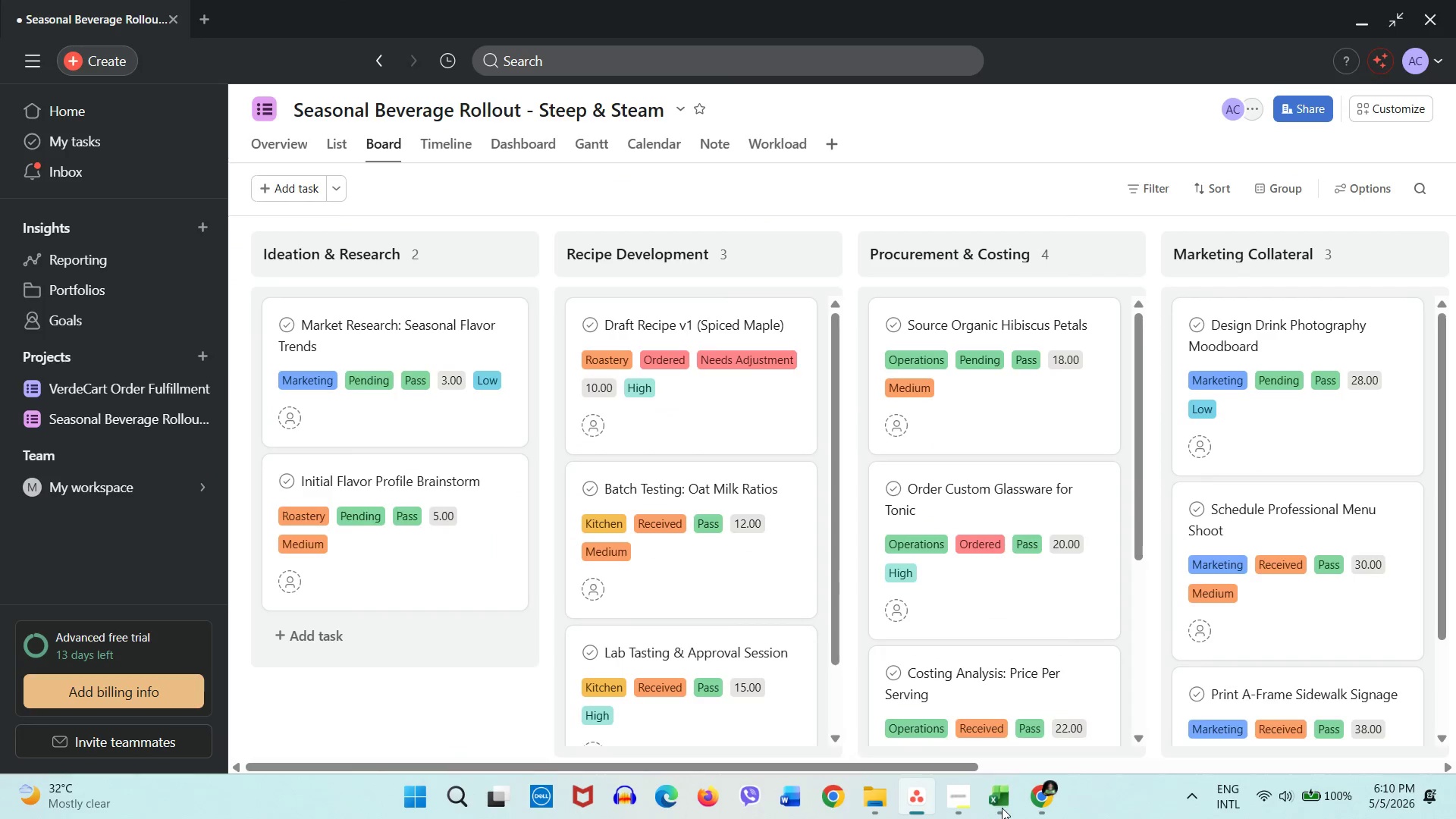 
left_click([1002, 808])
 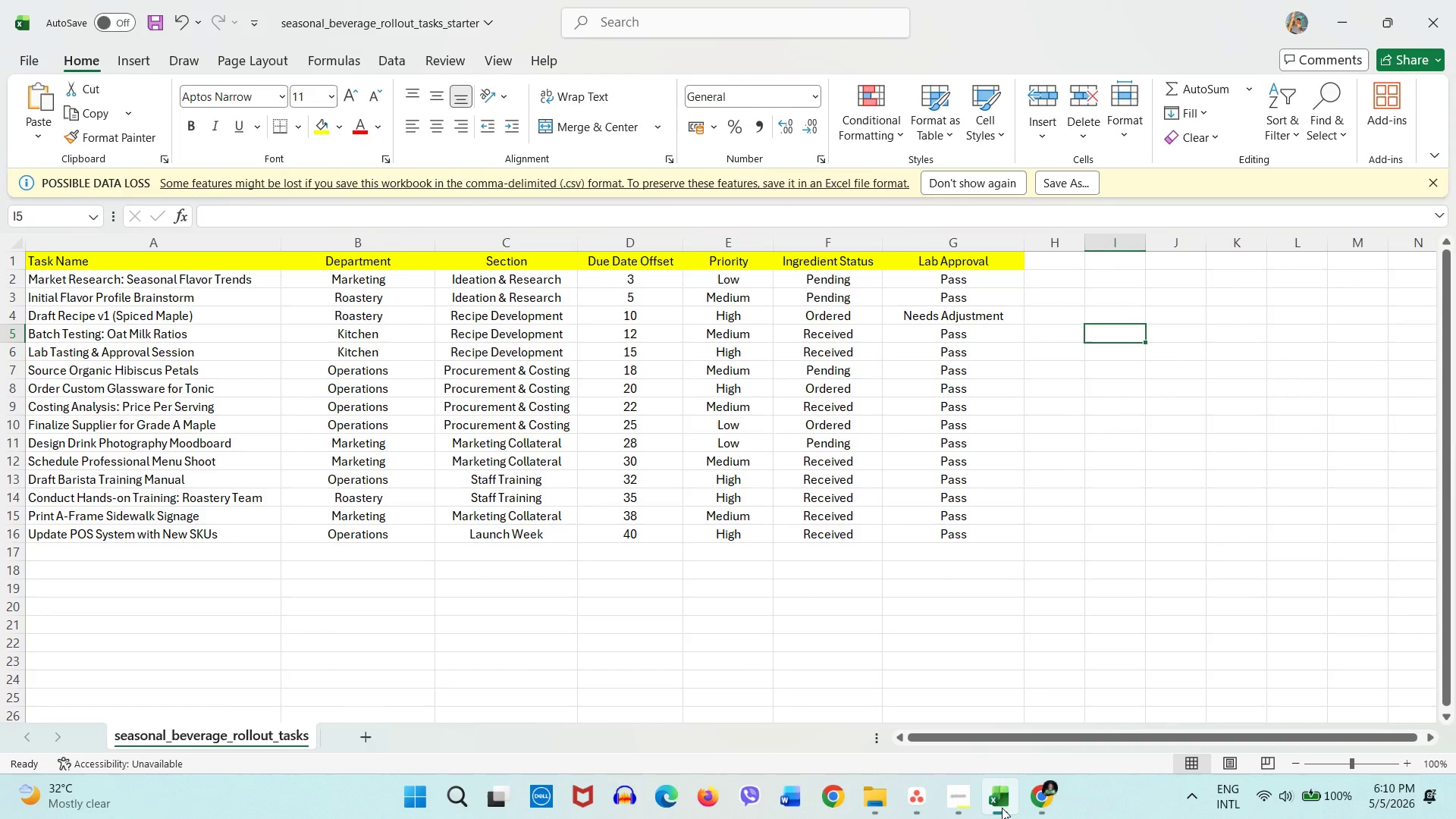 
left_click([1002, 808])
 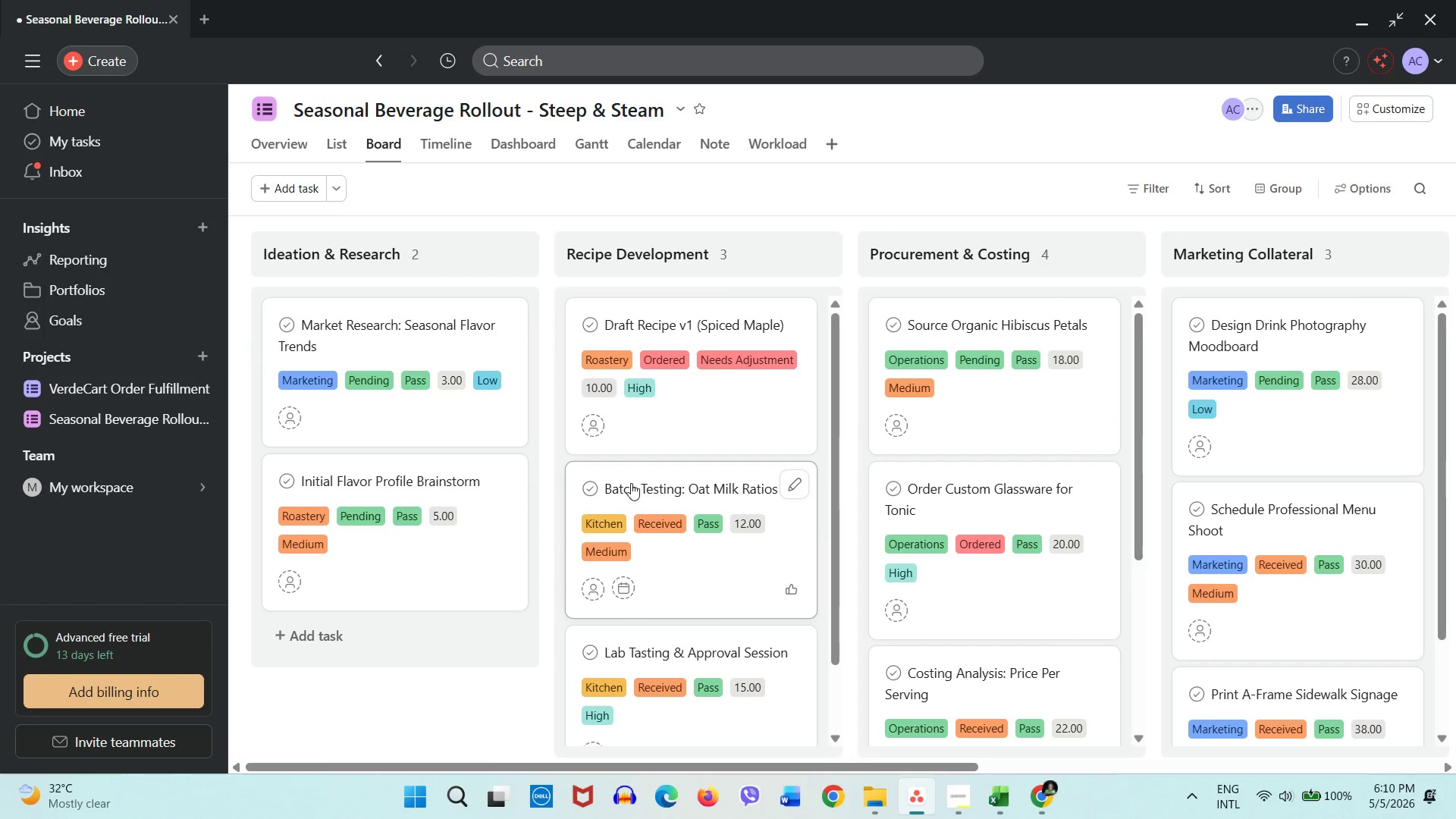 
scroll: coordinate [656, 533], scroll_direction: down, amount: 3.0
 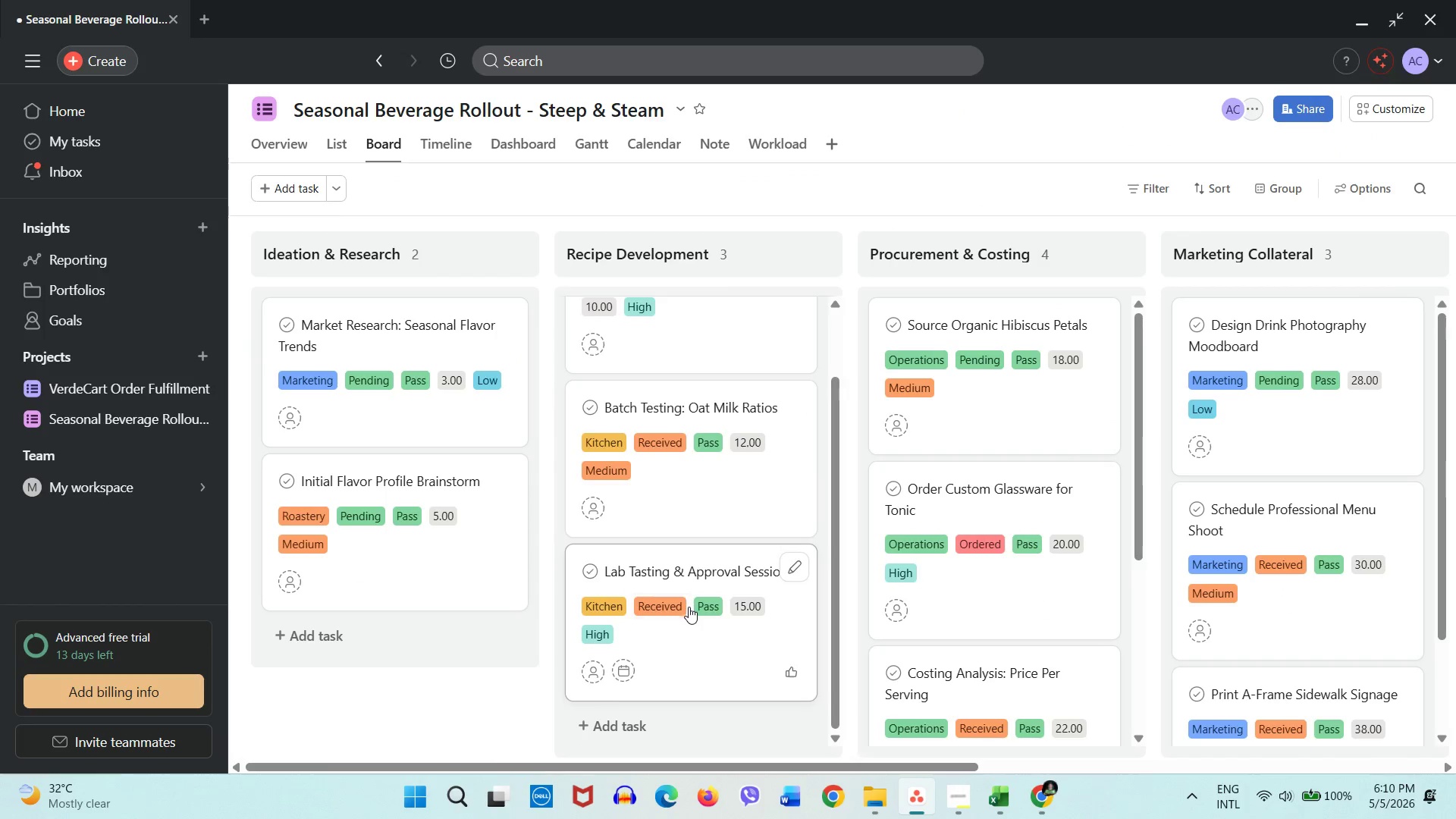 
scroll: coordinate [689, 607], scroll_direction: up, amount: 3.0
 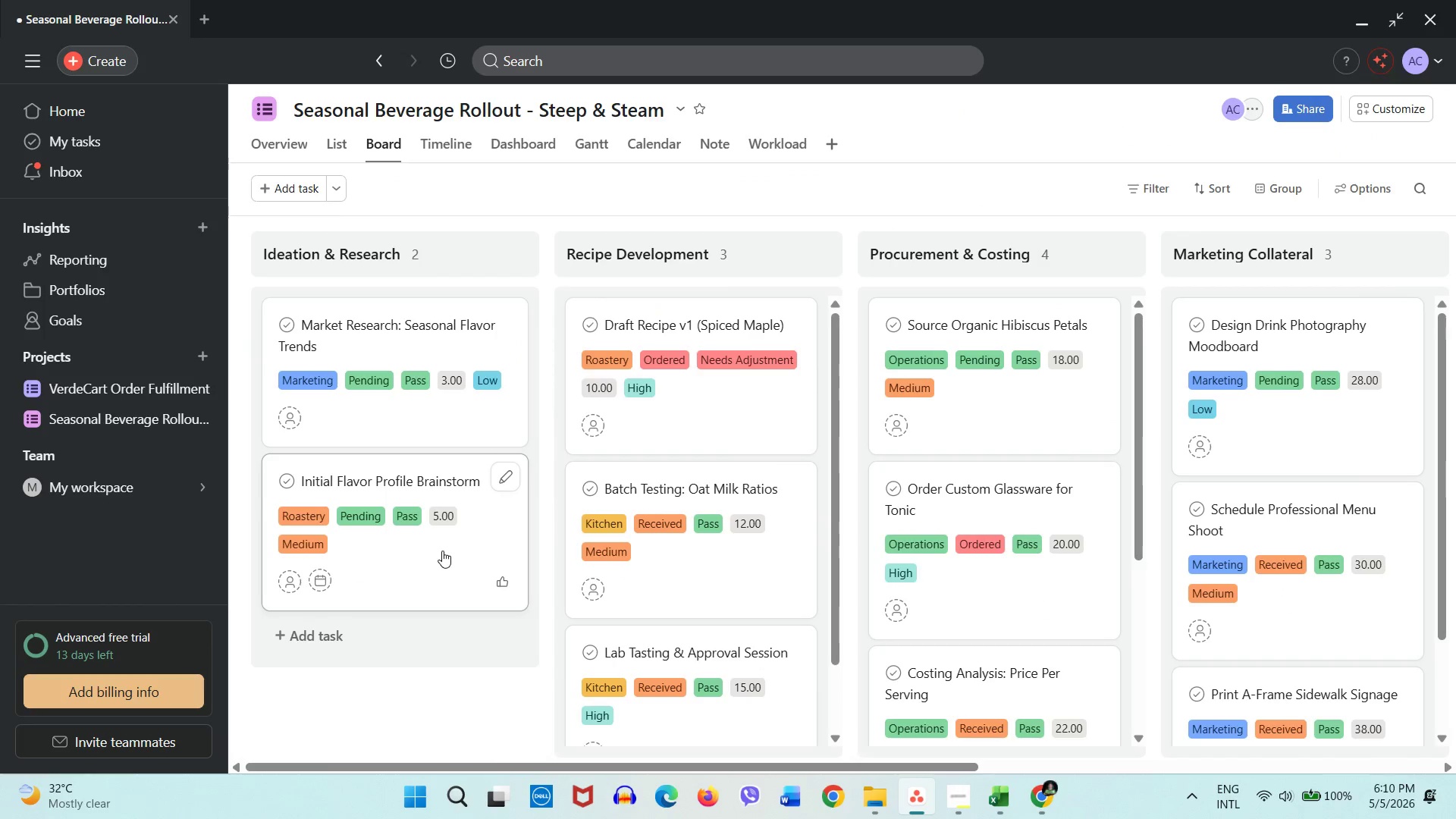 
scroll: coordinate [442, 551], scroll_direction: down, amount: 1.0
 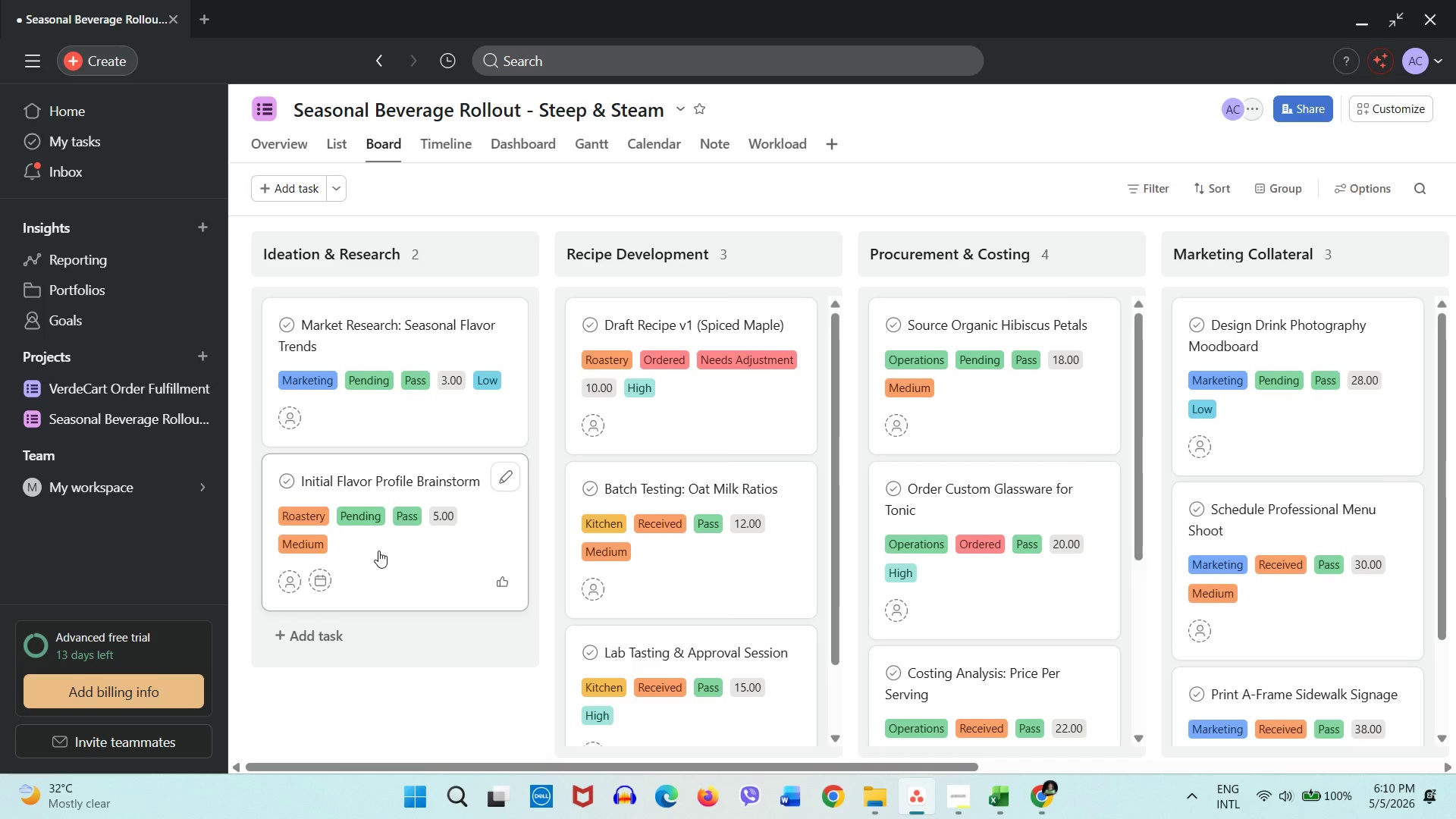 
wait(8.68)
 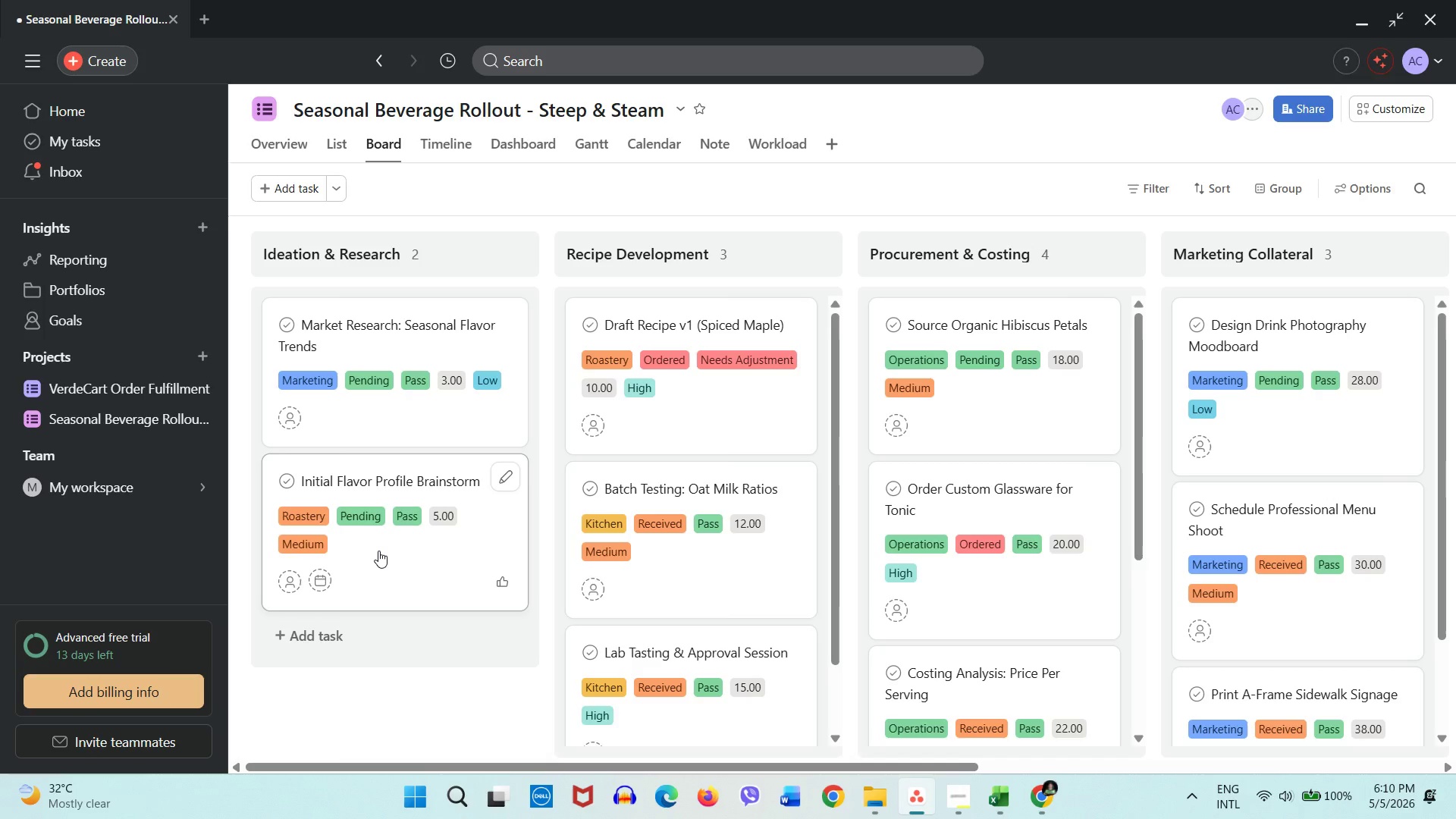 
left_click([1004, 794])
 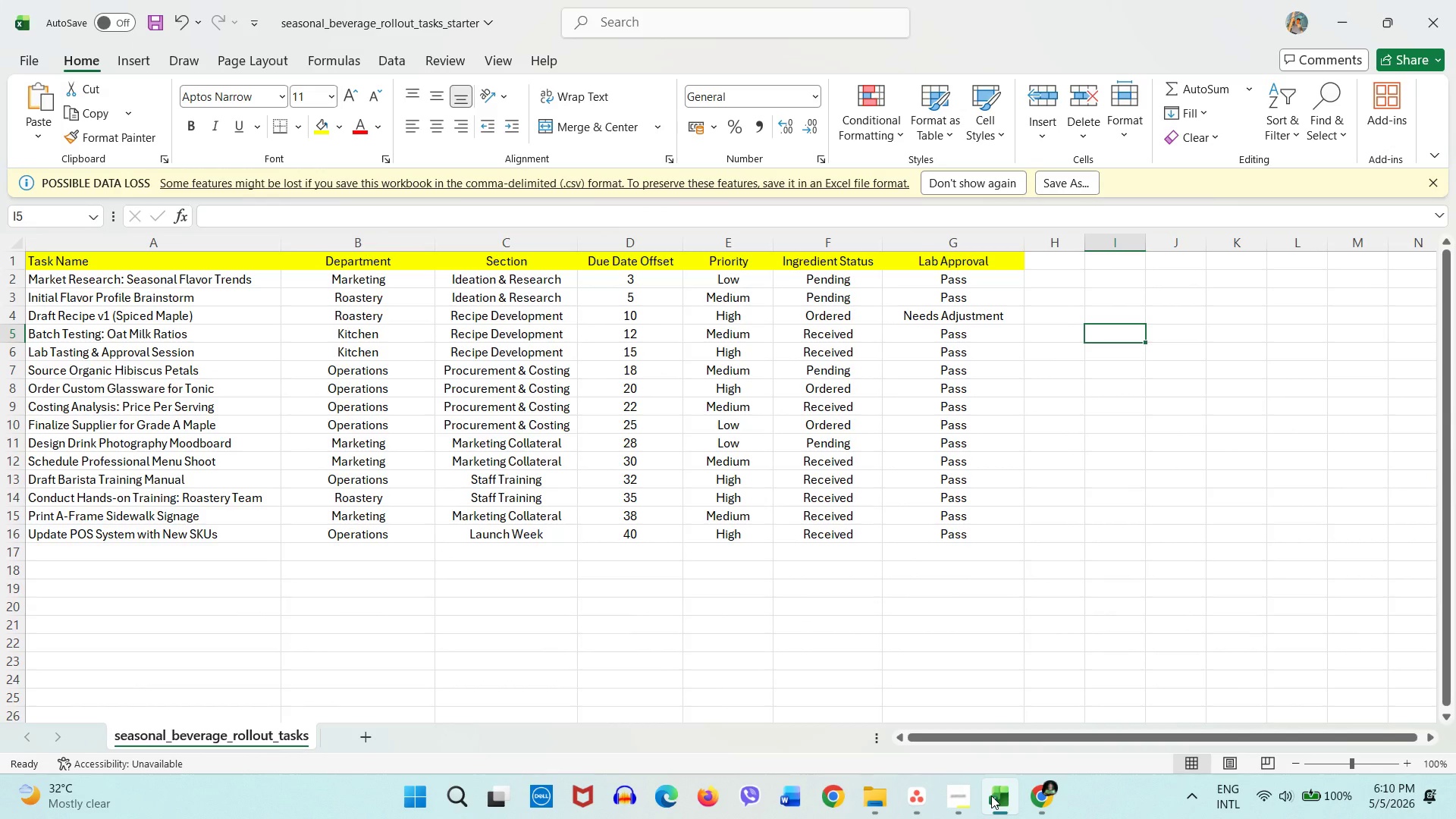 
wait(14.91)
 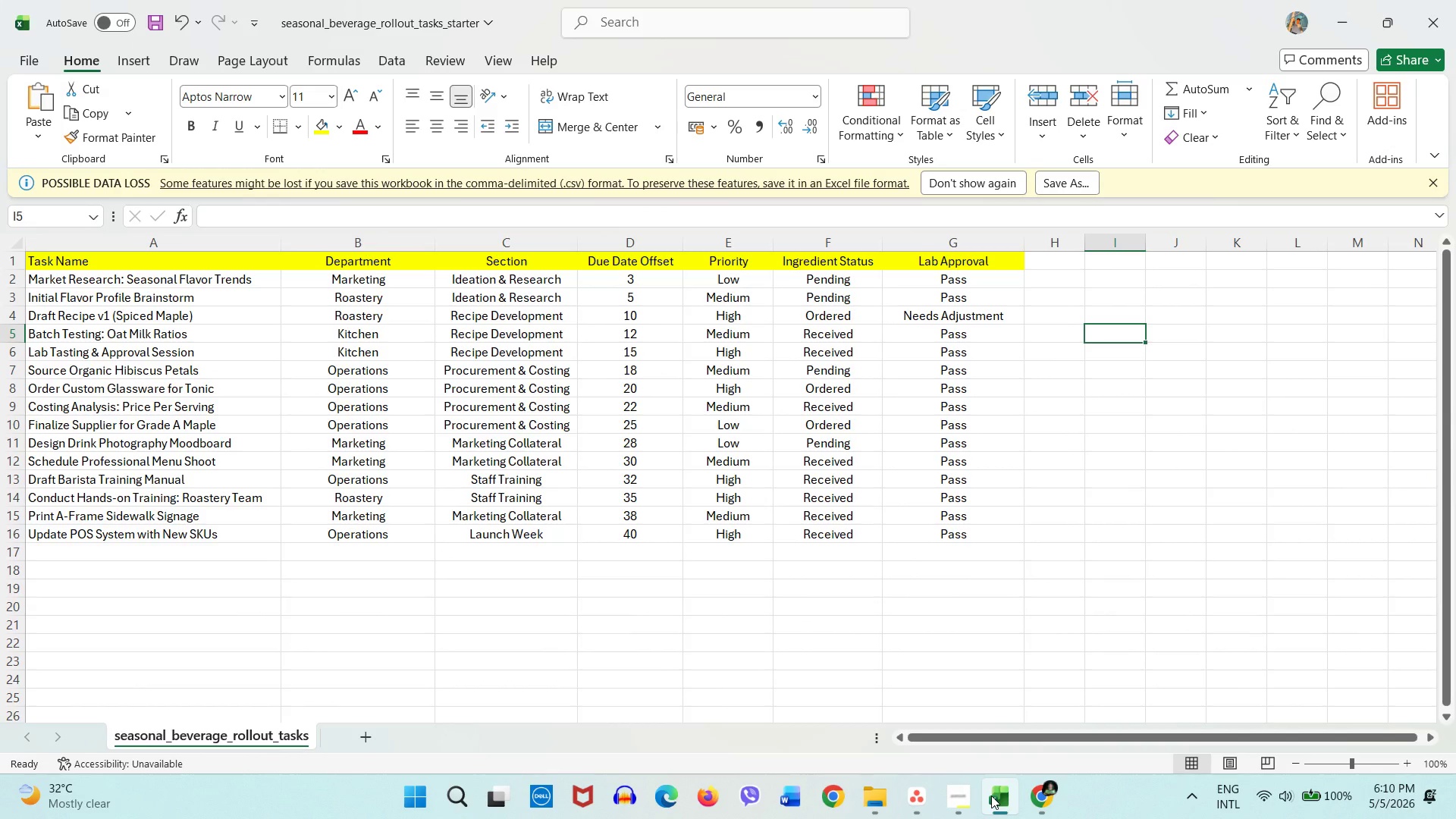 
left_click([996, 798])
 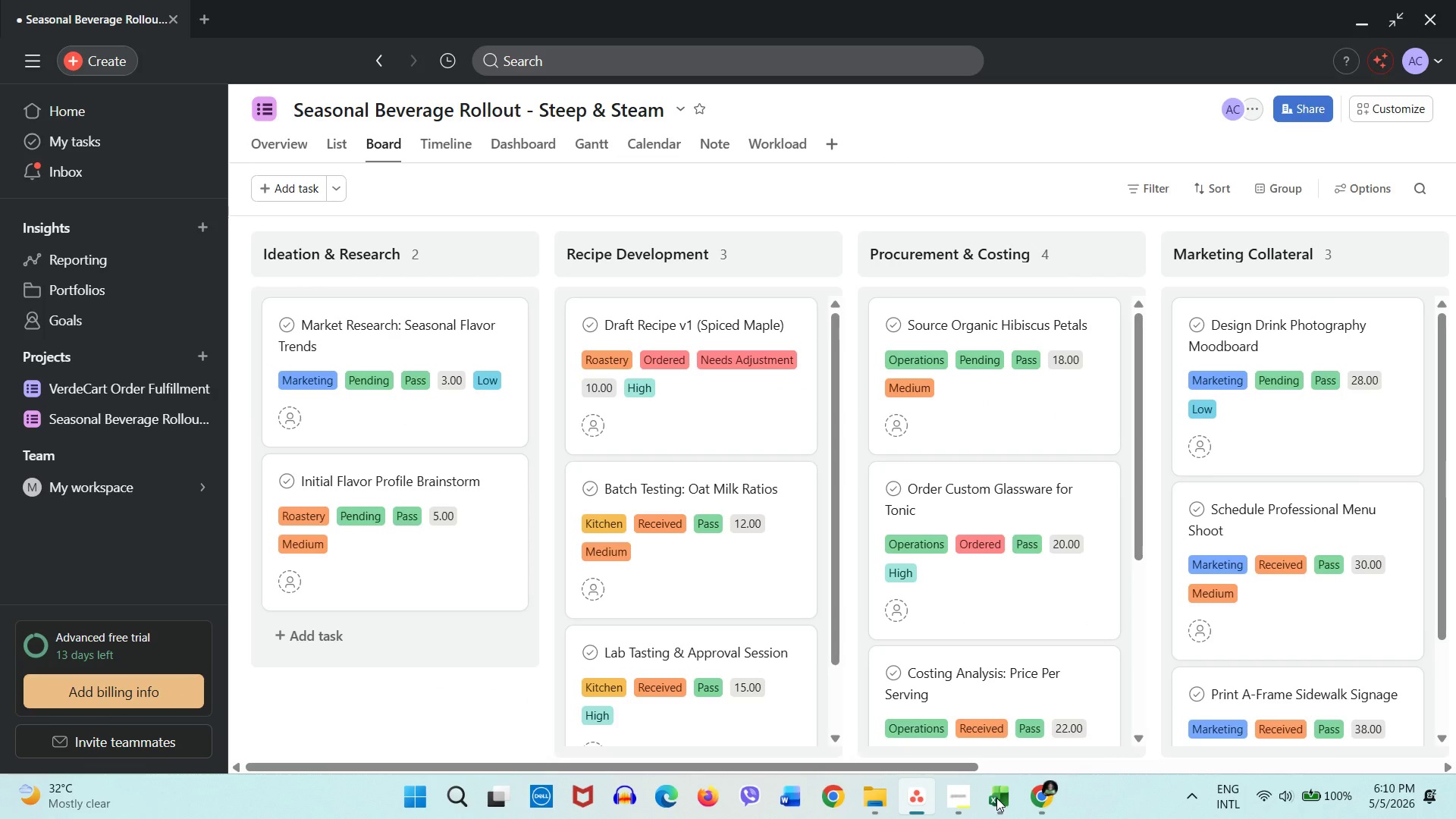 
left_click([996, 798])
 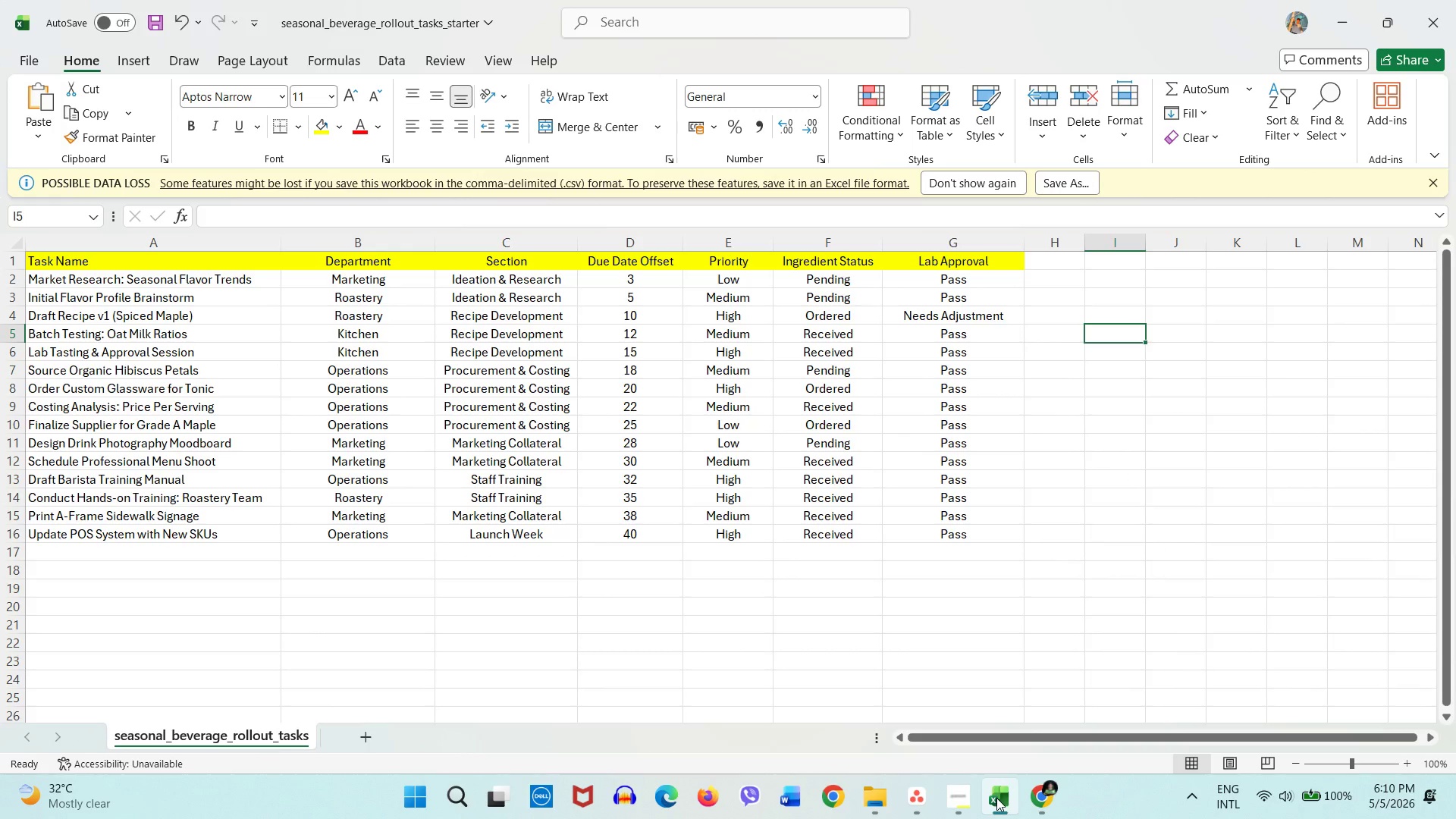 
left_click_drag(start_coordinate=[71, 374], to_coordinate=[134, 393])
 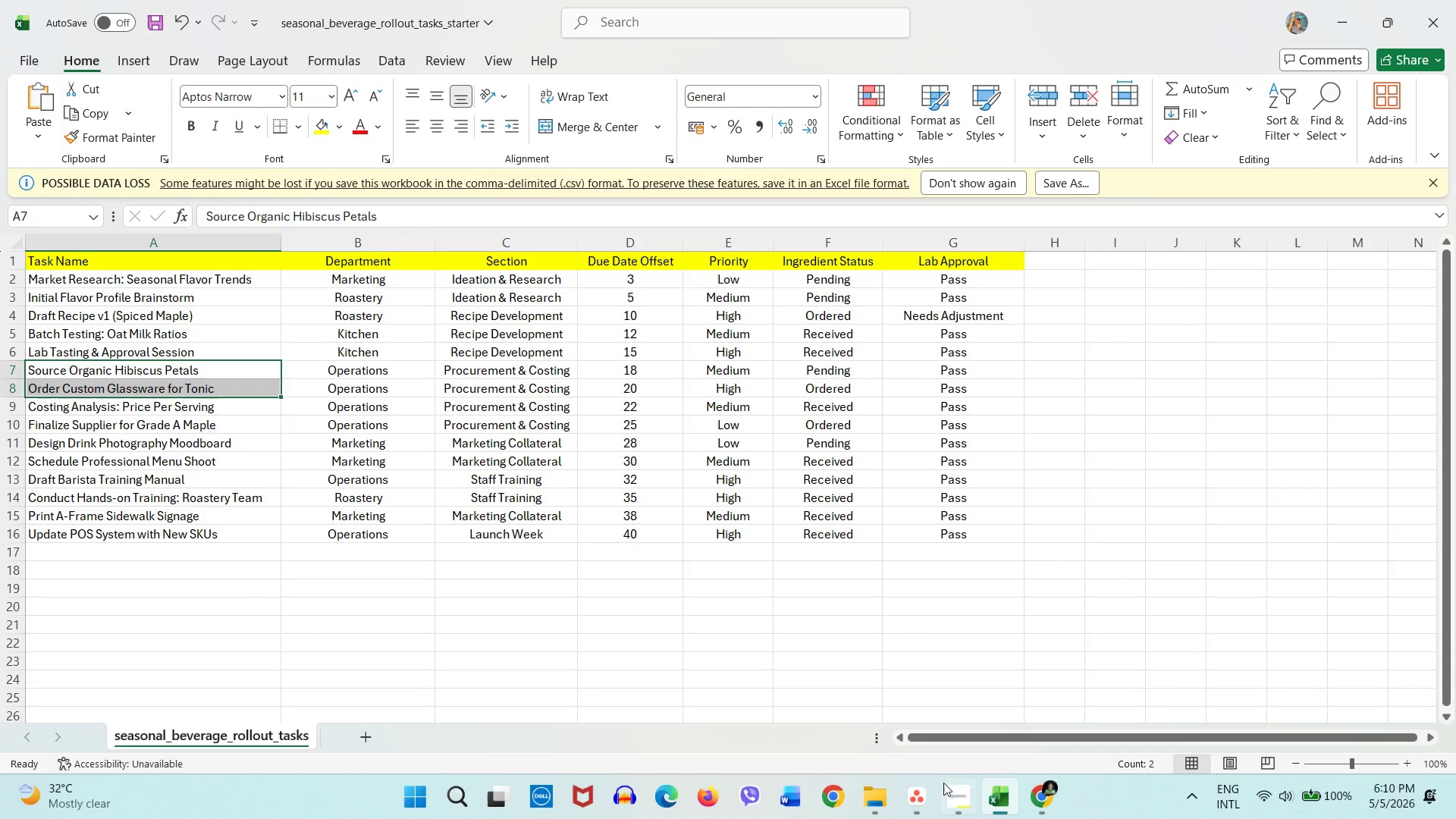 
left_click([996, 798])
 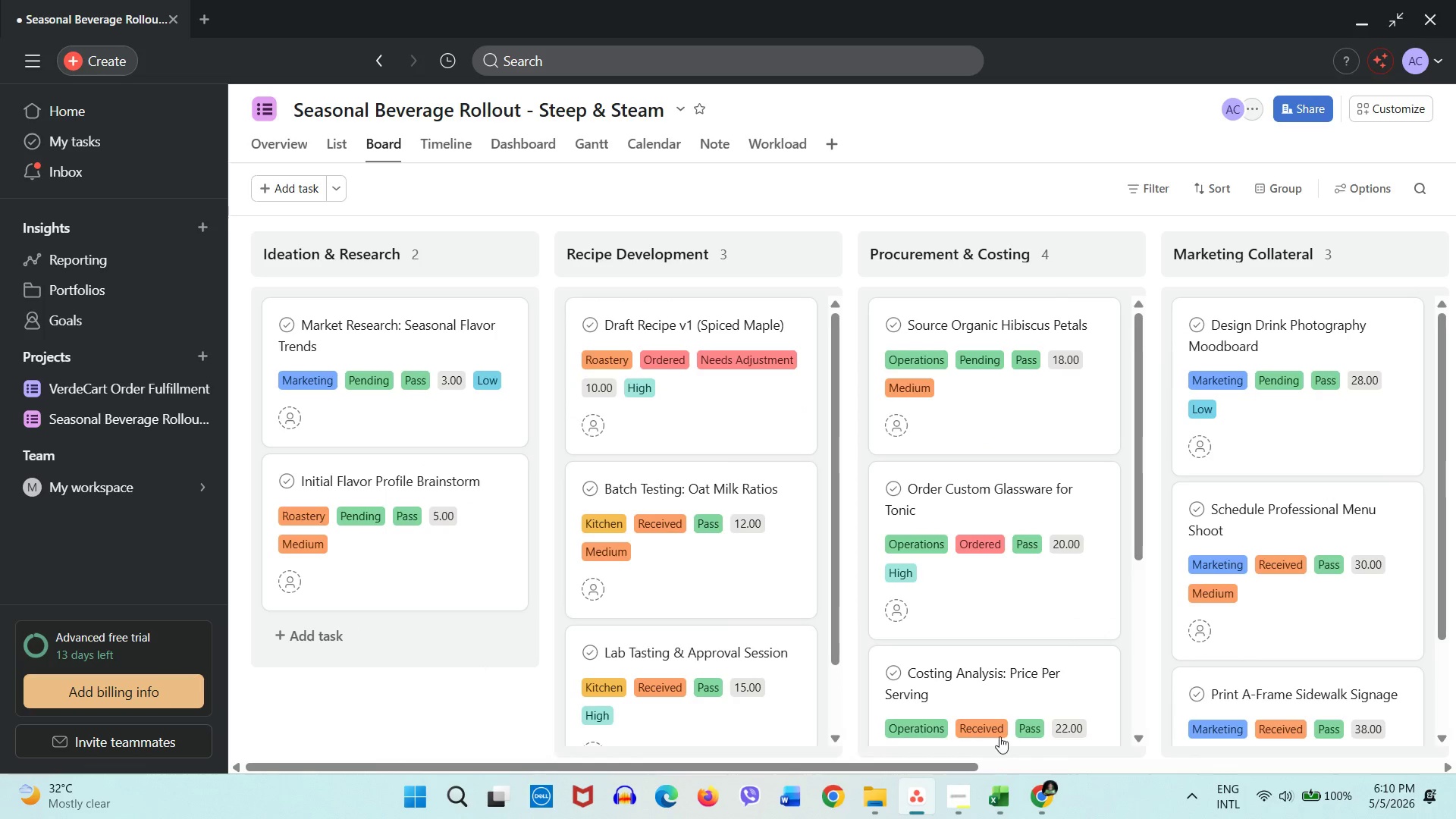 
scroll: coordinate [1011, 666], scroll_direction: down, amount: 5.0
 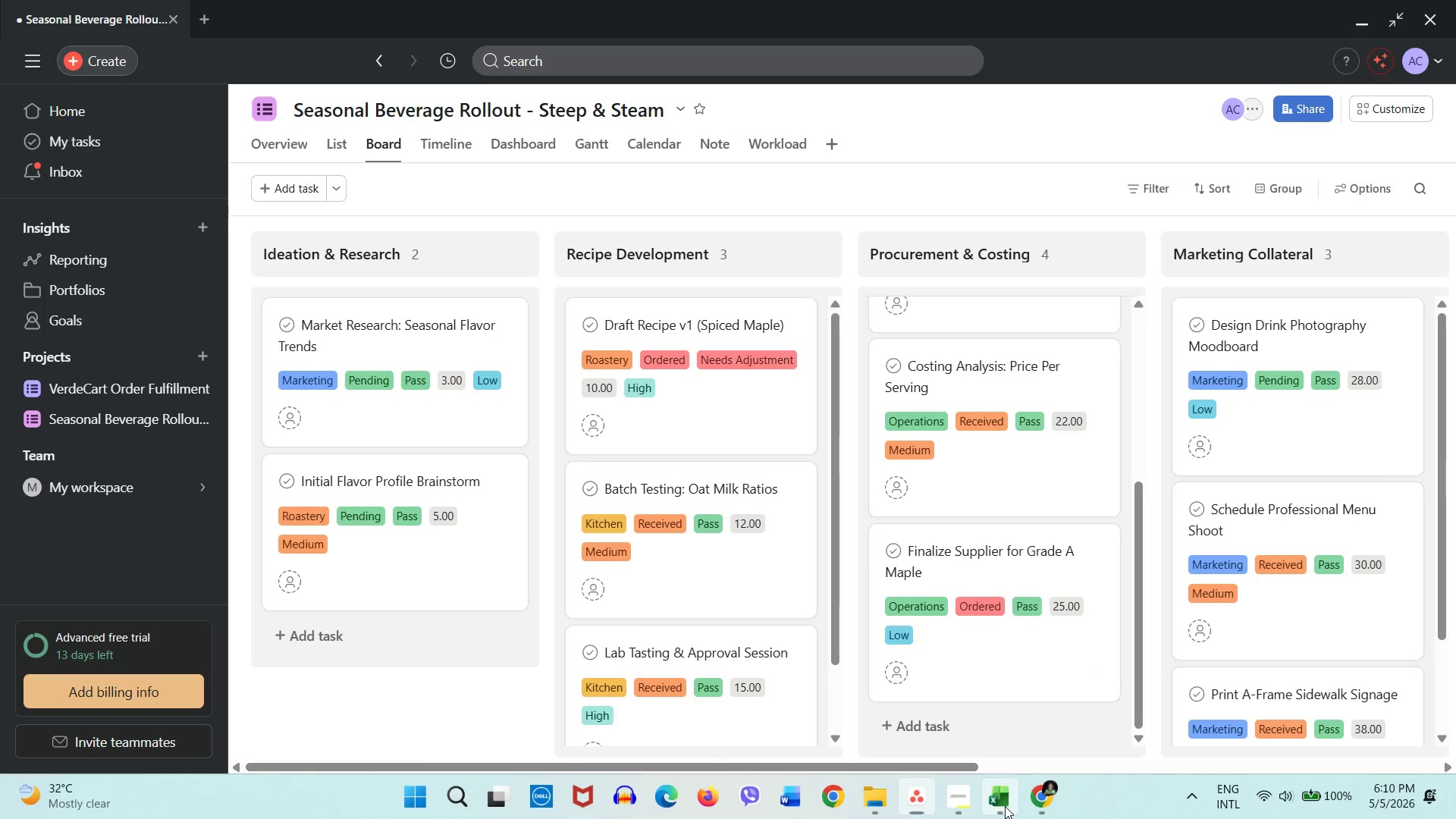 
left_click([1005, 806])
 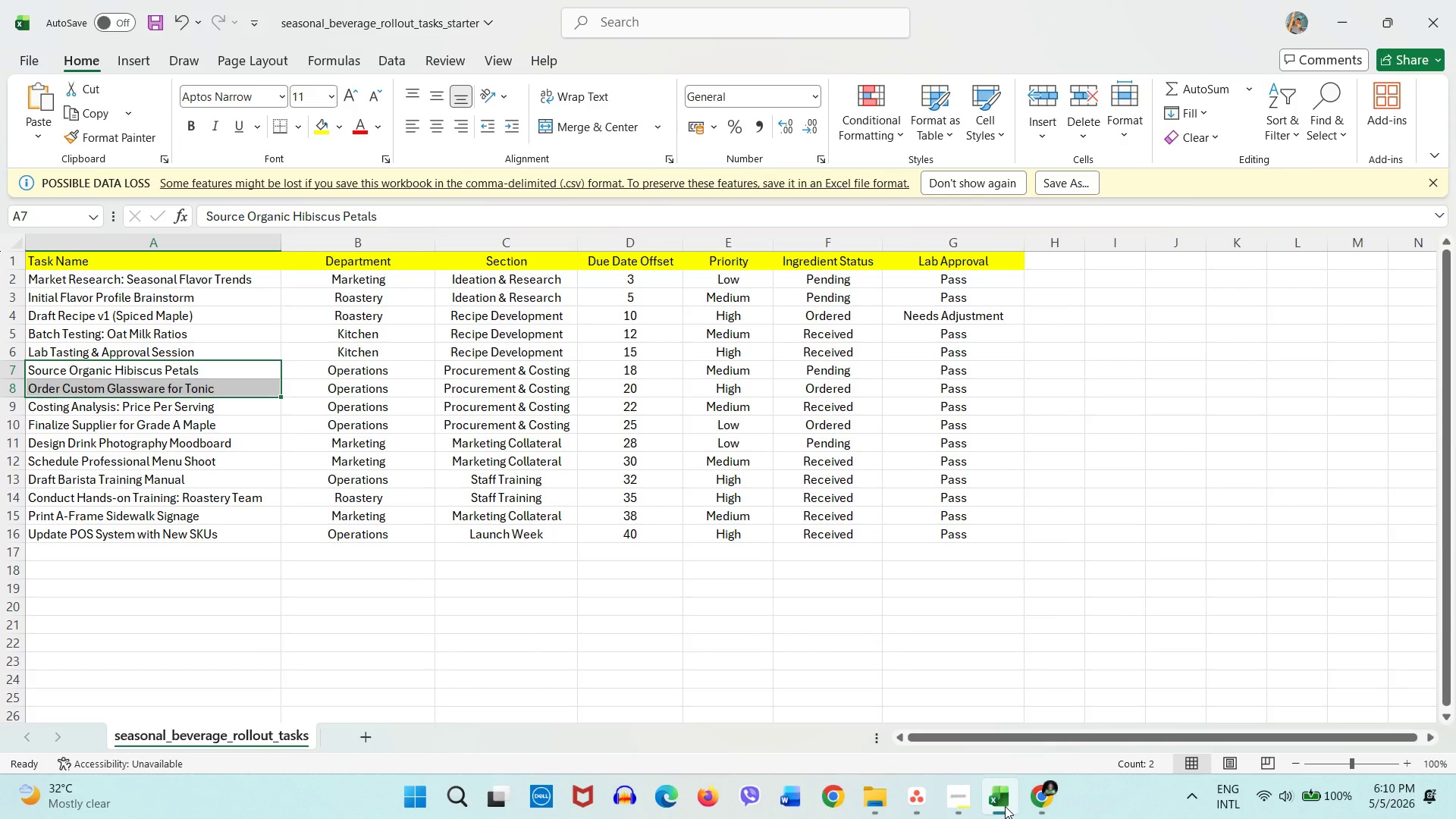 
left_click([1005, 806])
 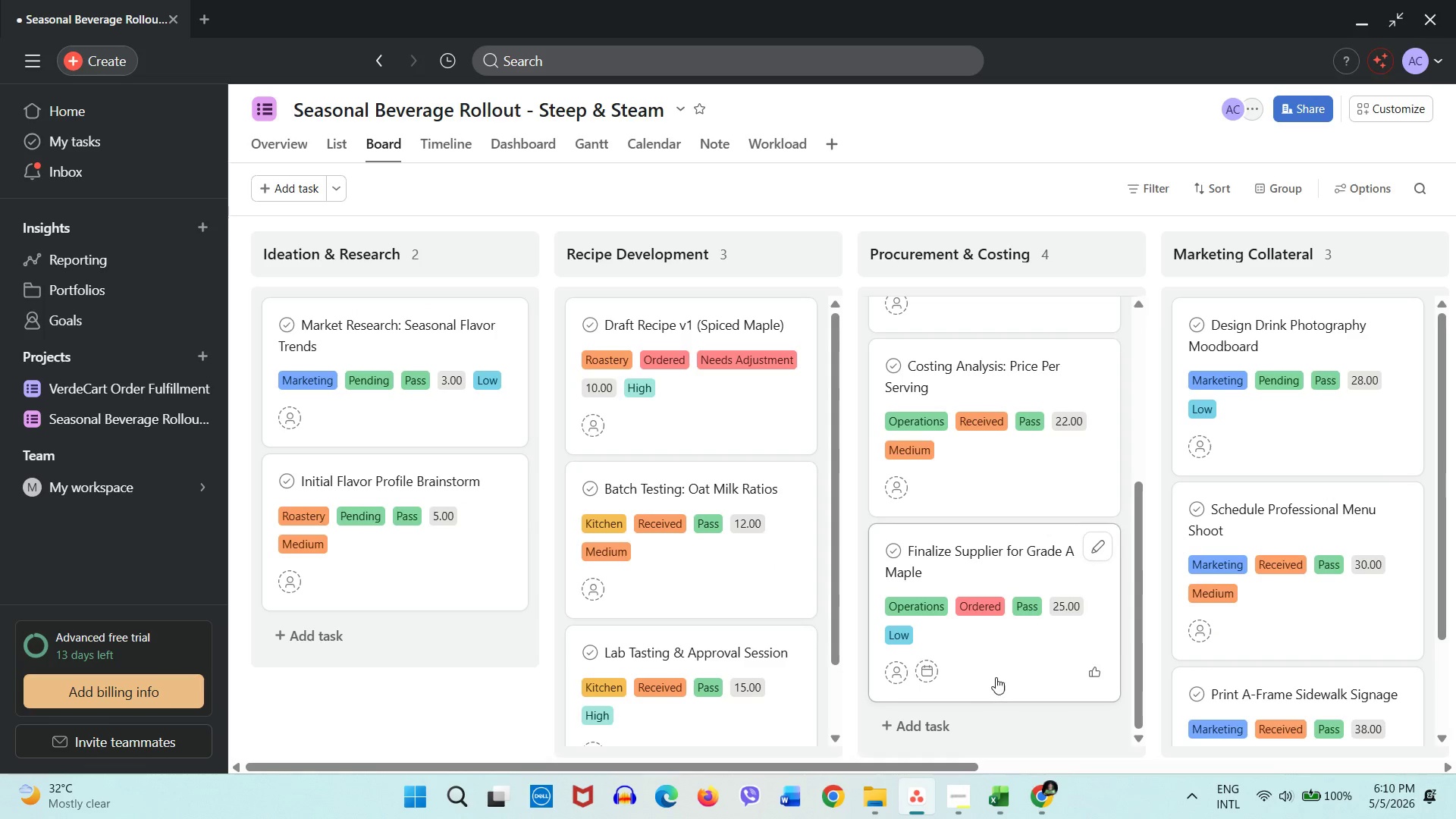 
scroll: coordinate [996, 677], scroll_direction: none, amount: 0.0
 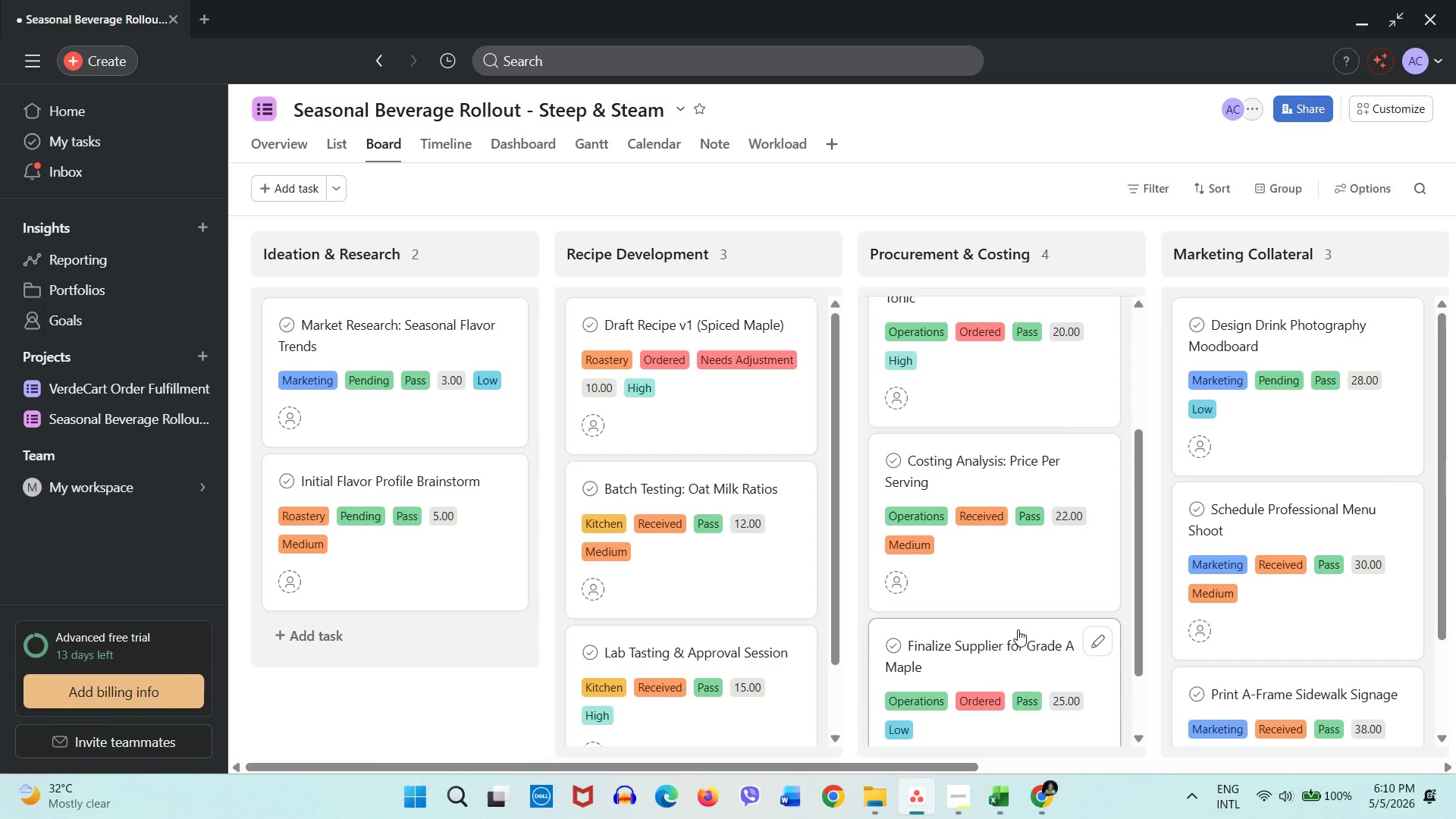 
scroll: coordinate [1018, 626], scroll_direction: up, amount: 2.0
 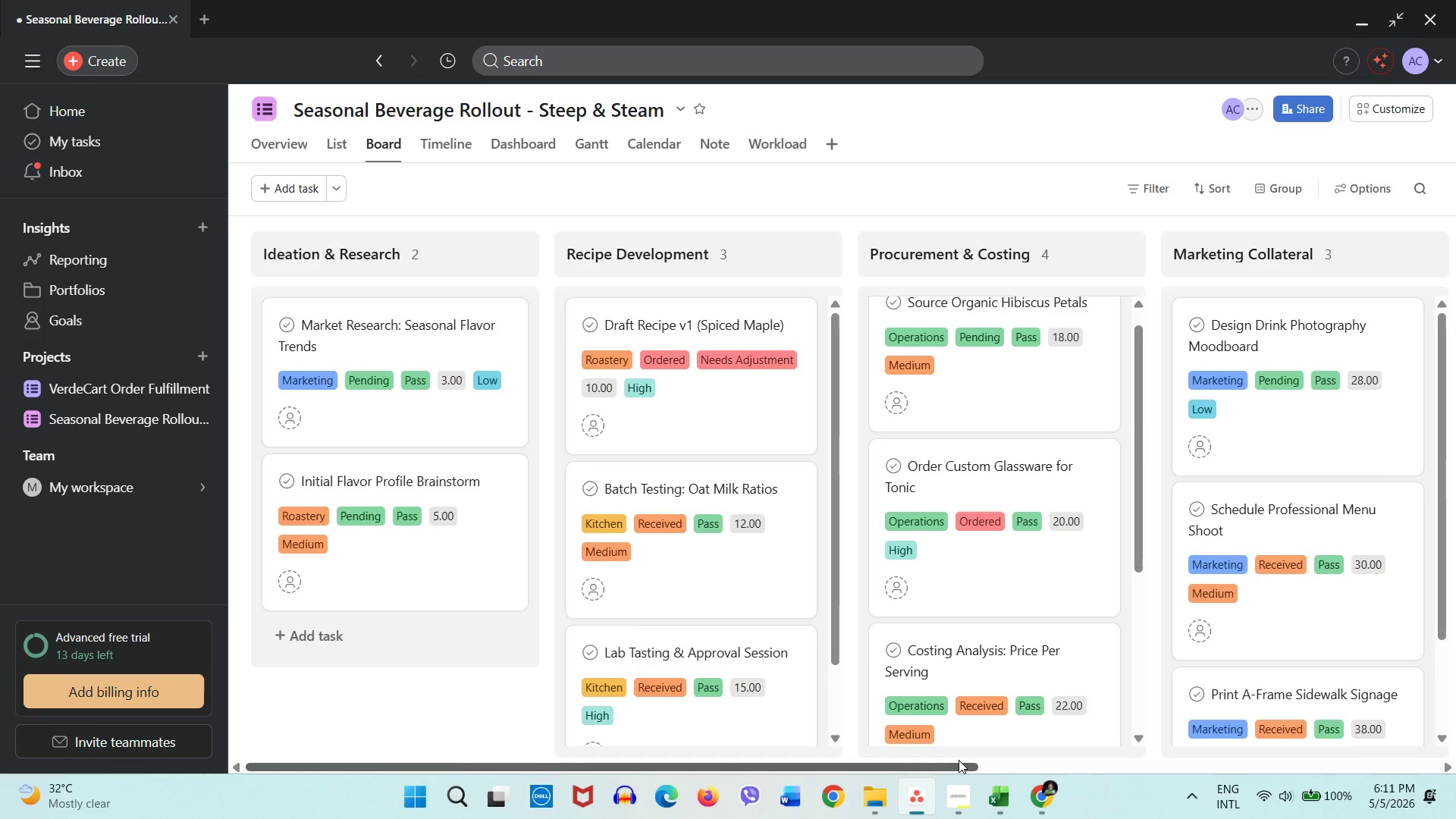 
left_click_drag(start_coordinate=[958, 764], to_coordinate=[1147, 752])
 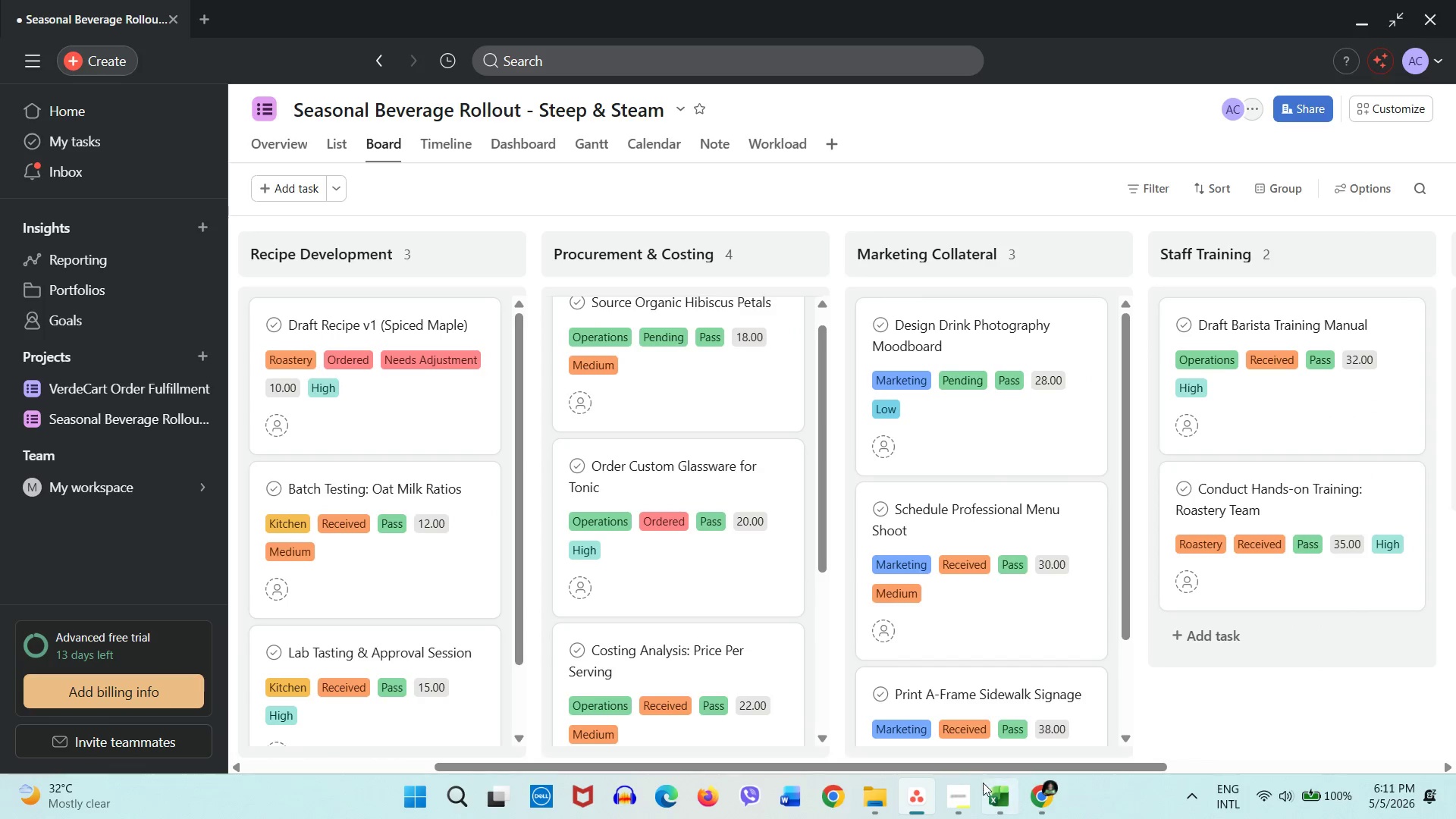 
left_click([977, 799])